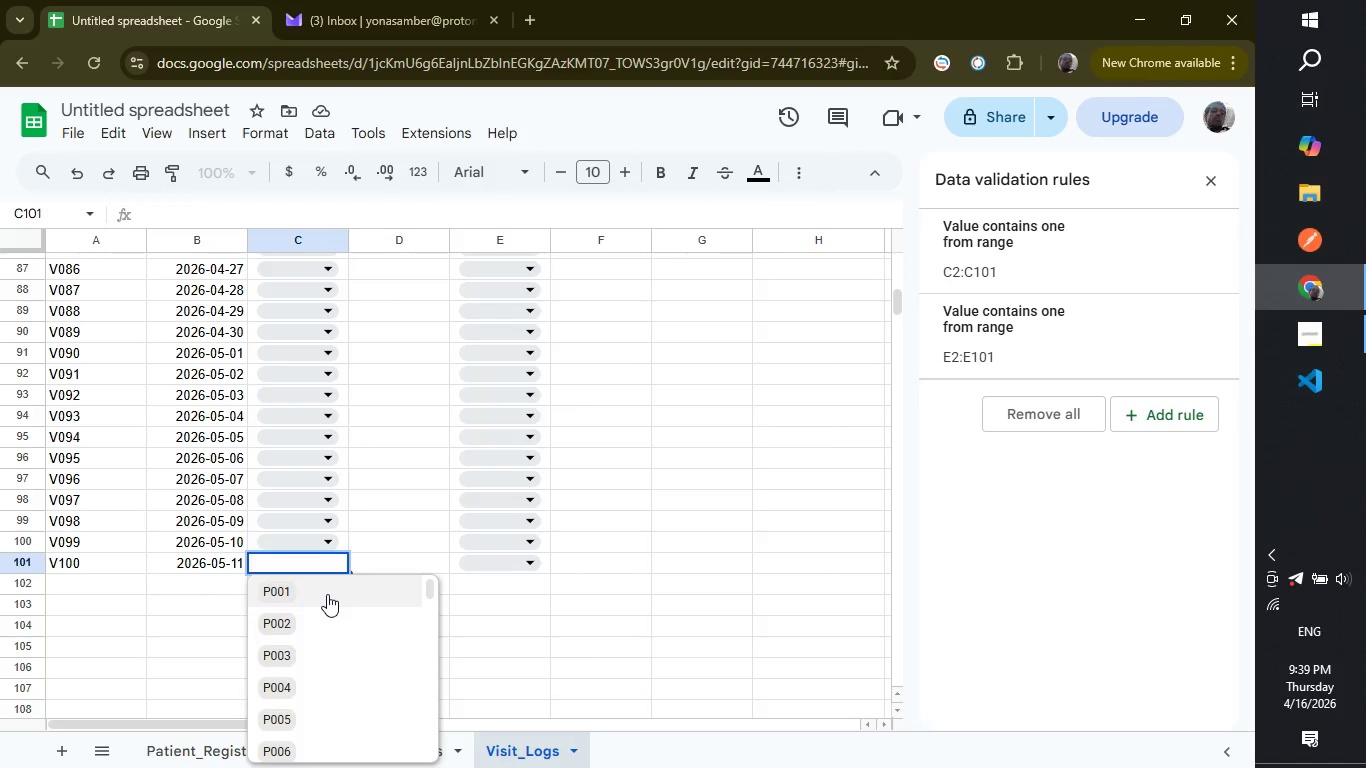 
left_click([327, 594])
 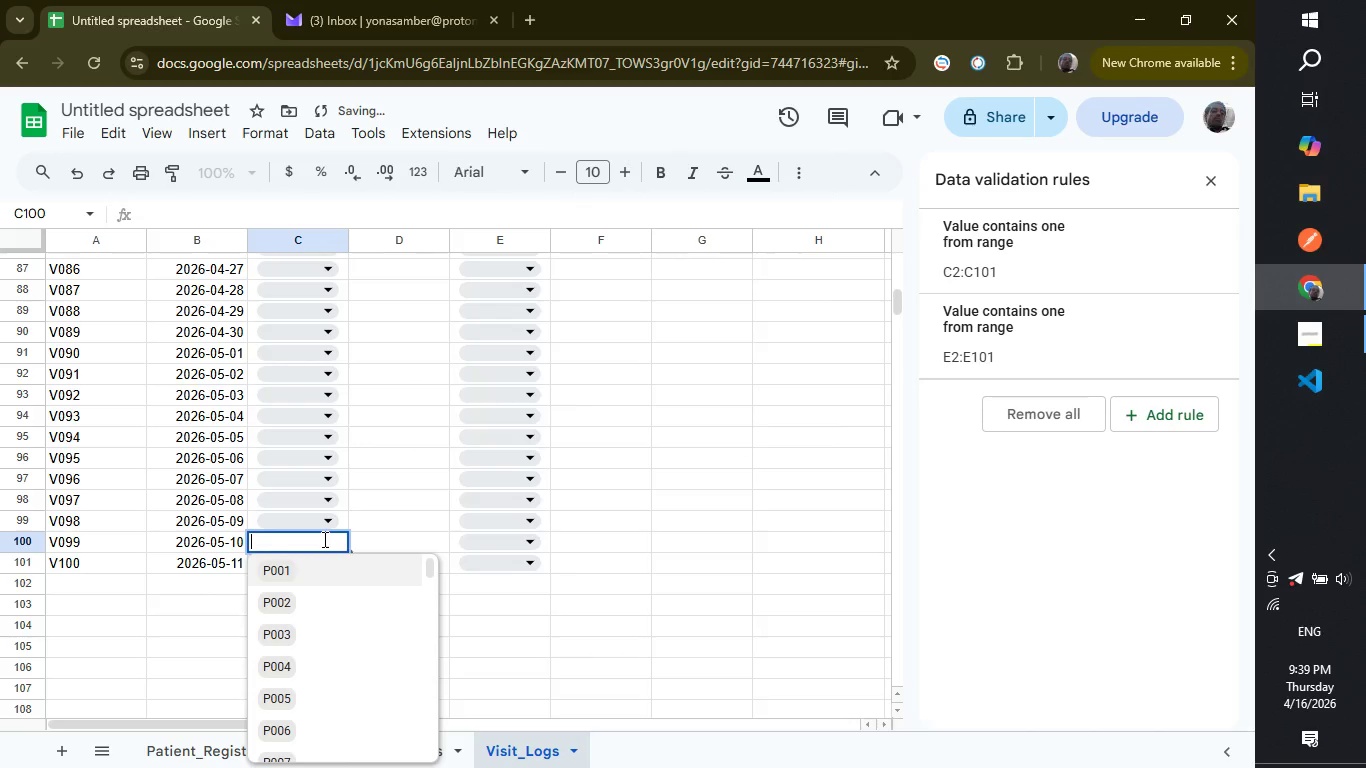 
left_click([323, 539])
 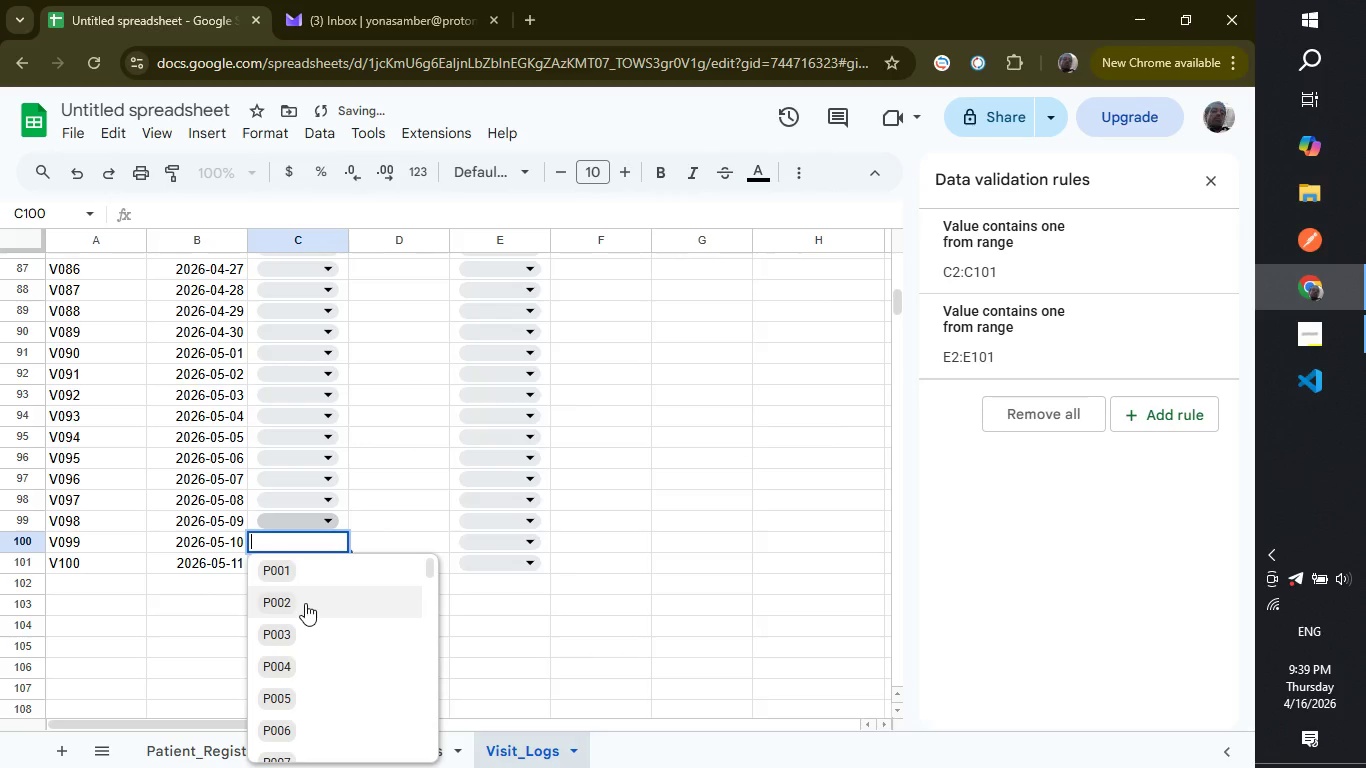 
left_click([305, 603])
 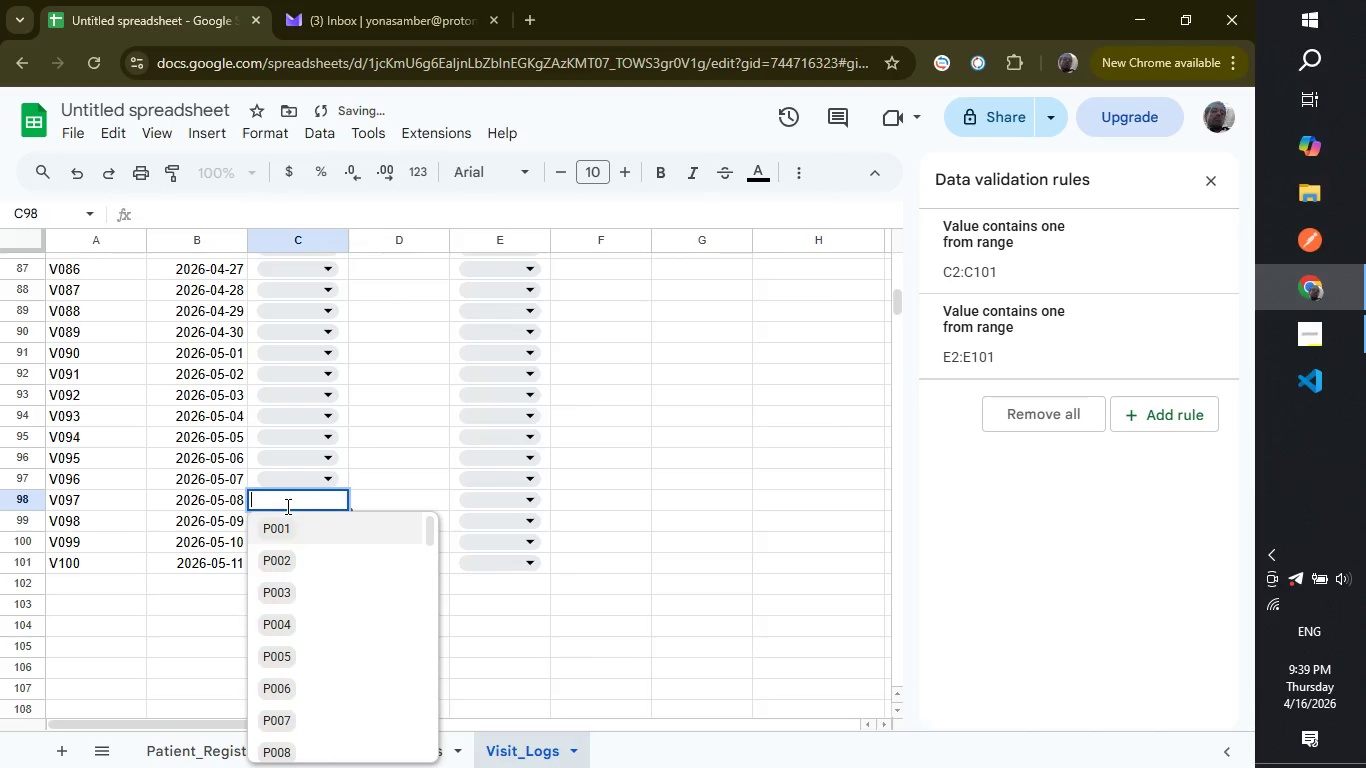 
left_click([286, 506])
 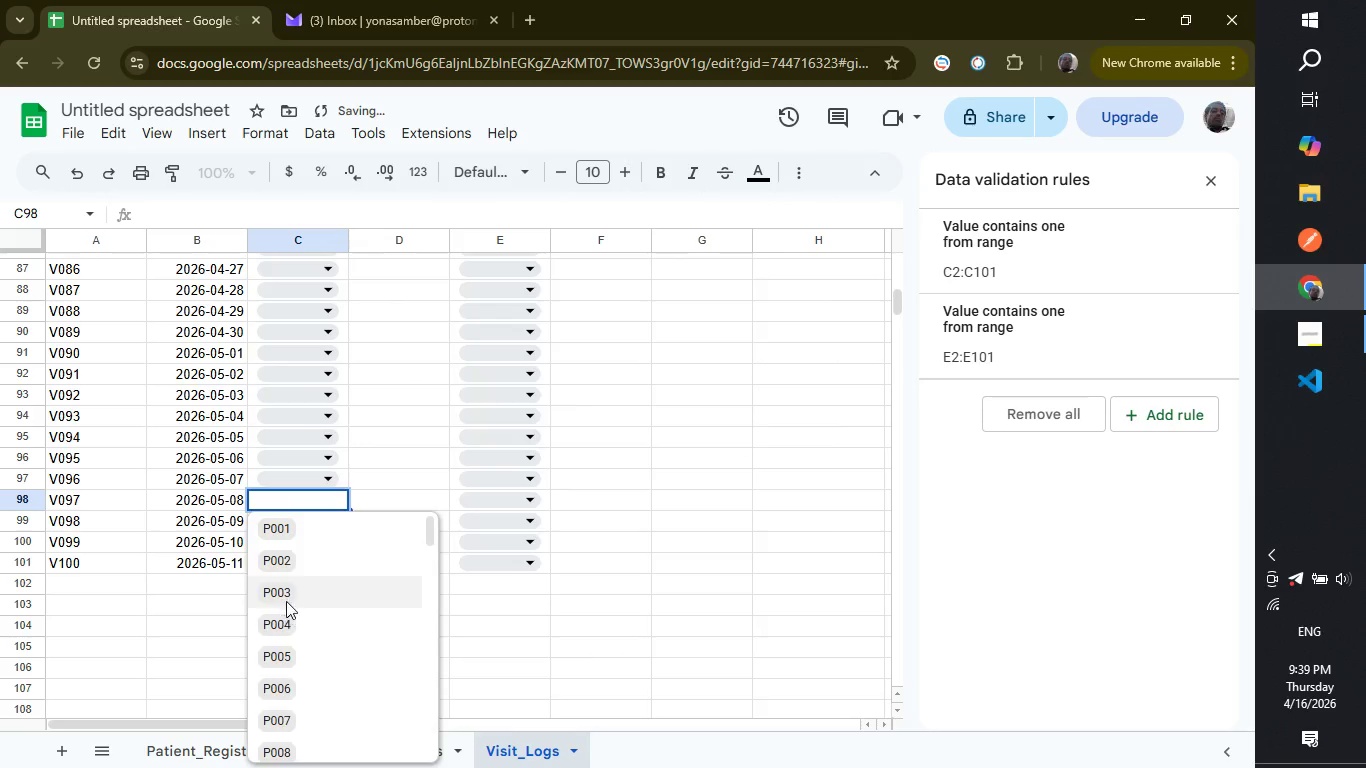 
left_click([286, 601])
 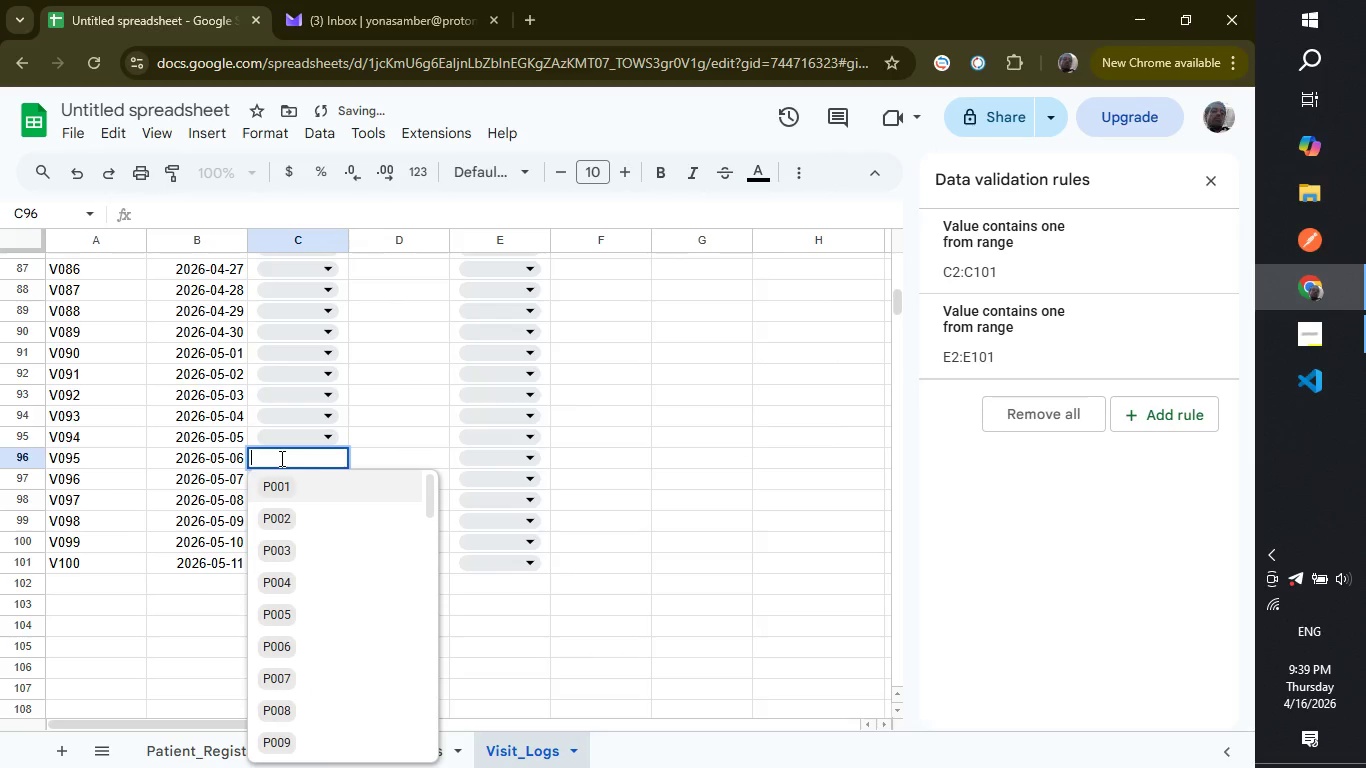 
left_click([280, 458])
 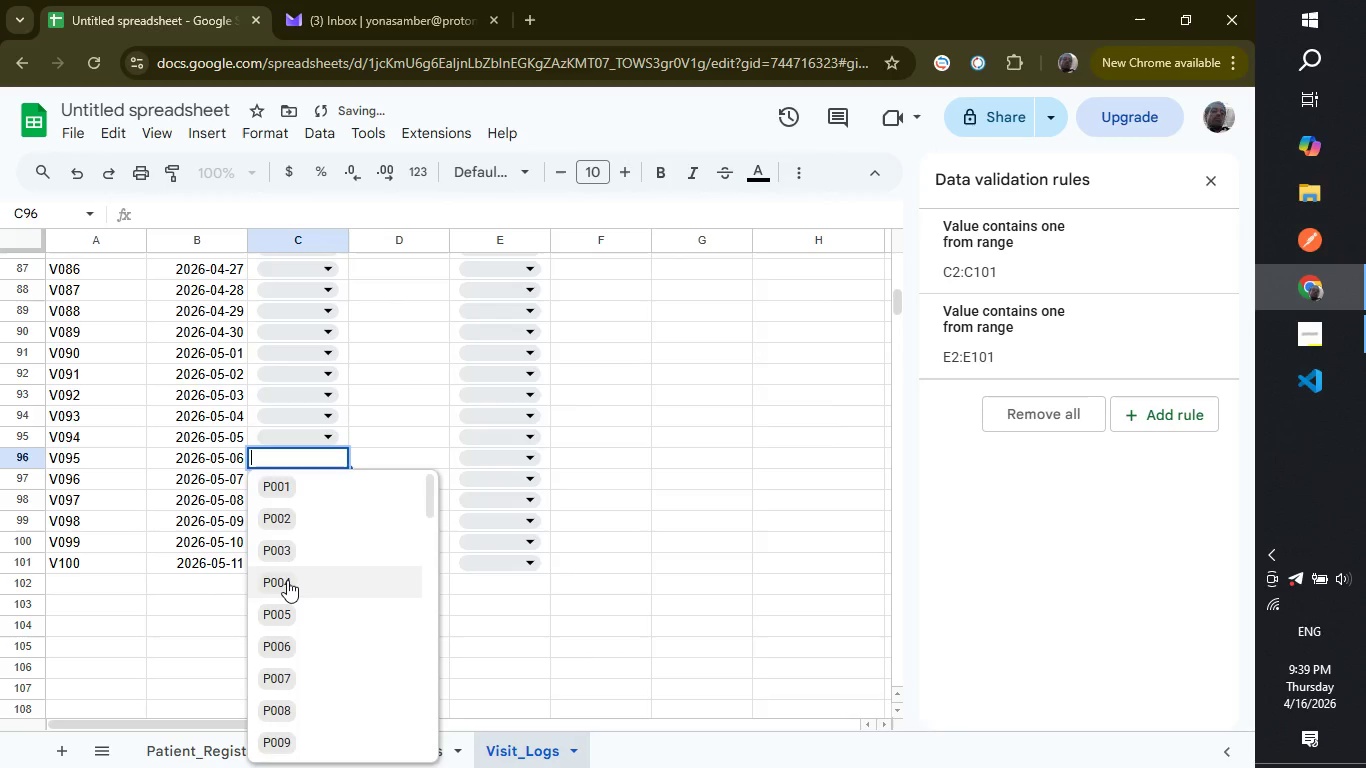 
left_click([287, 580])
 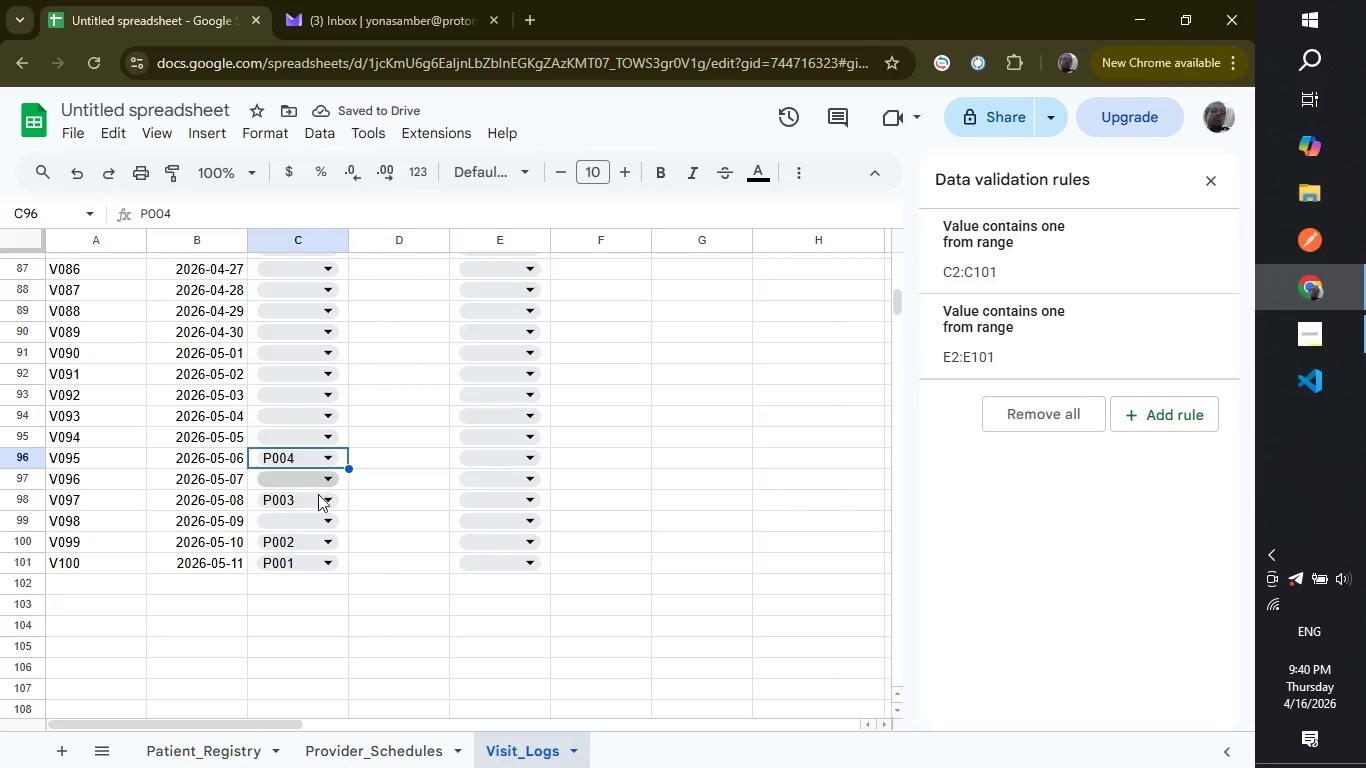 
left_click([324, 519])
 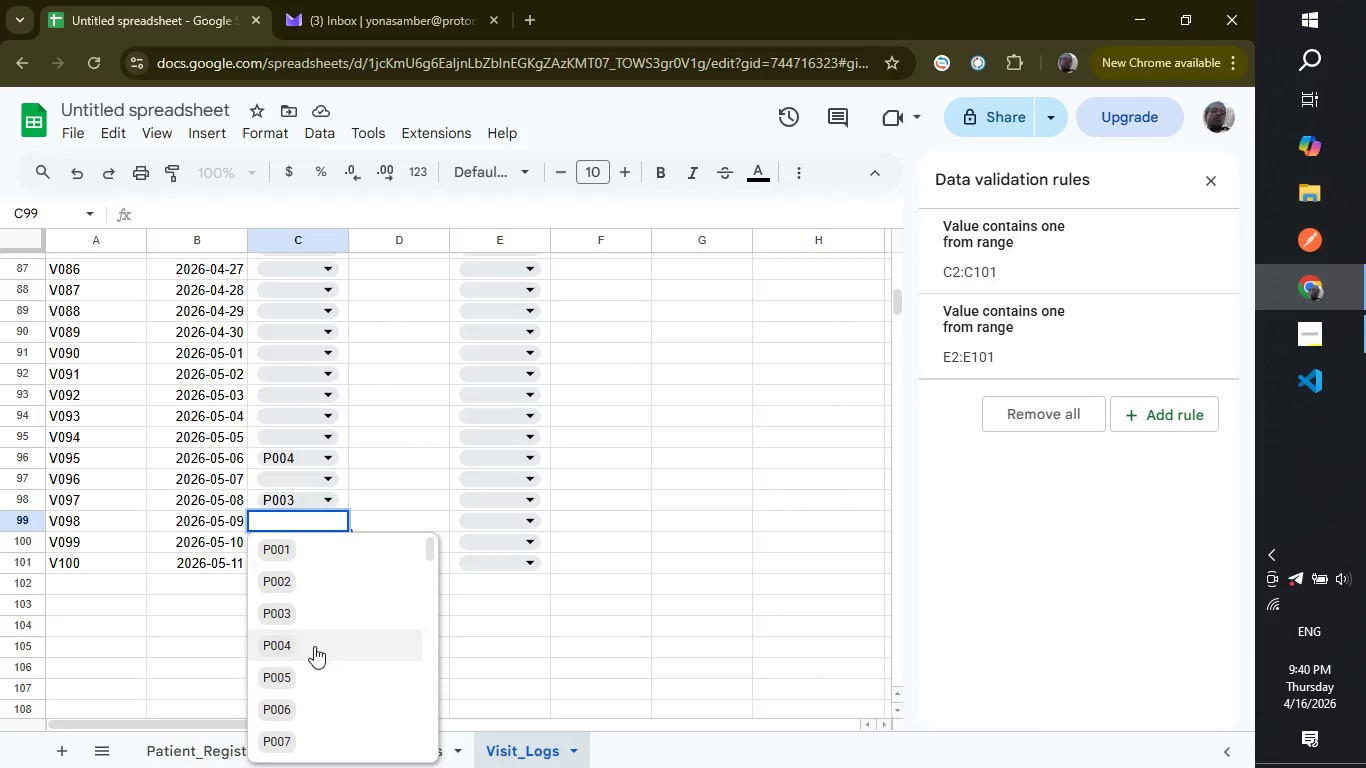 
left_click([314, 710])
 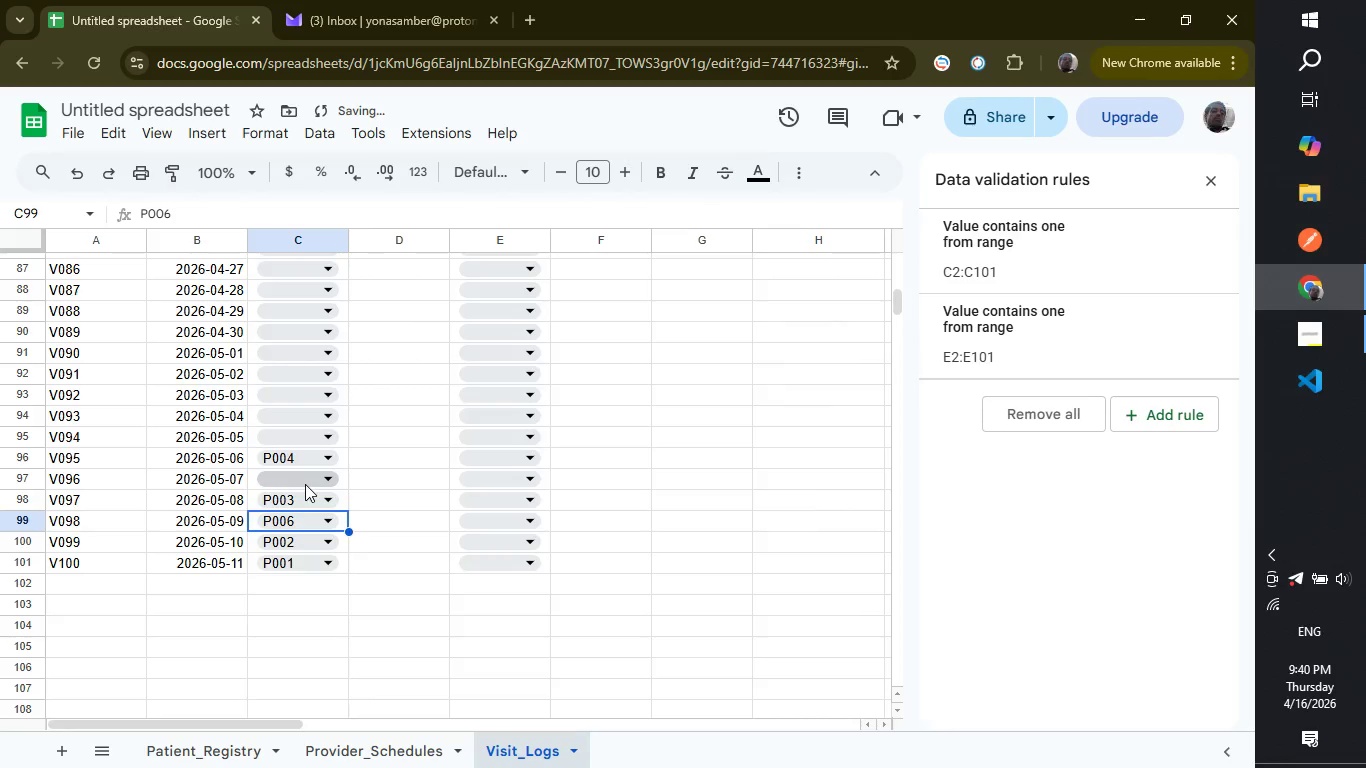 
left_click([305, 484])
 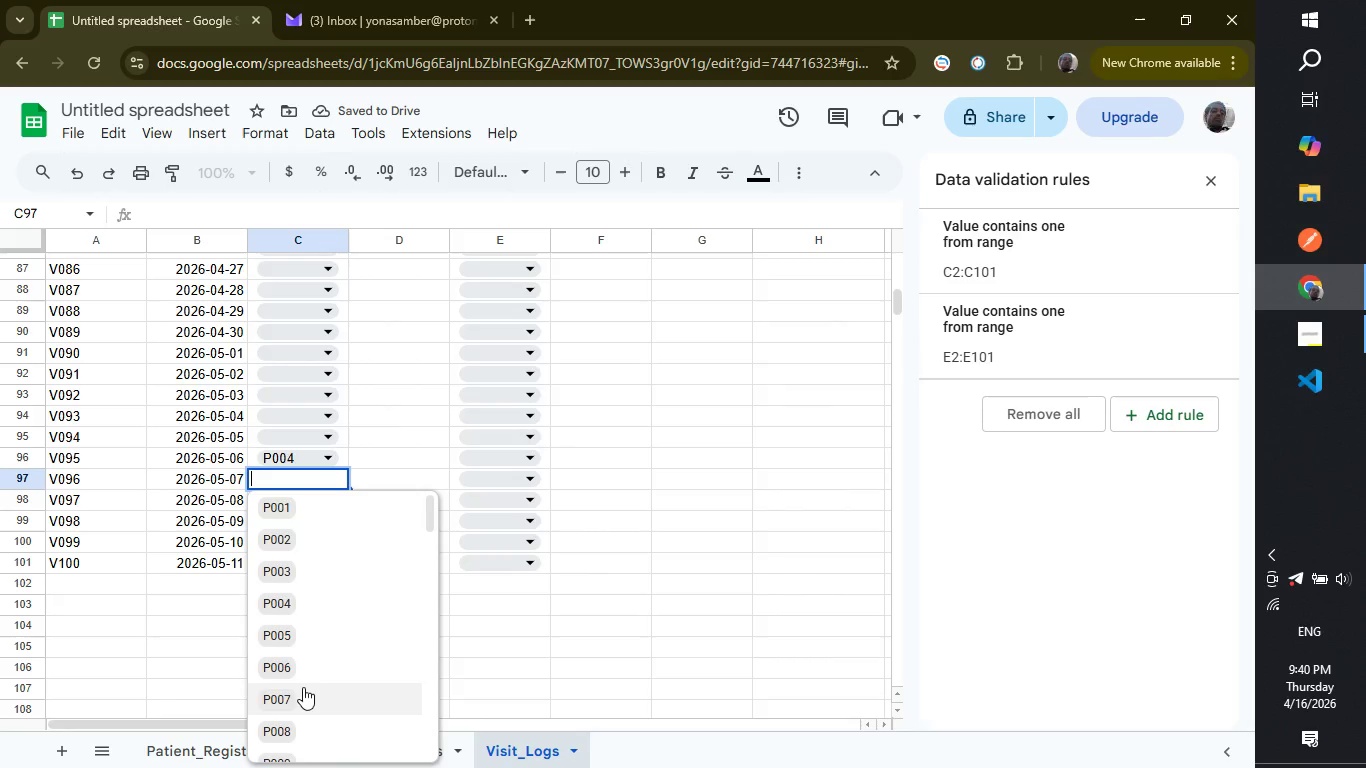 
left_click([303, 687])
 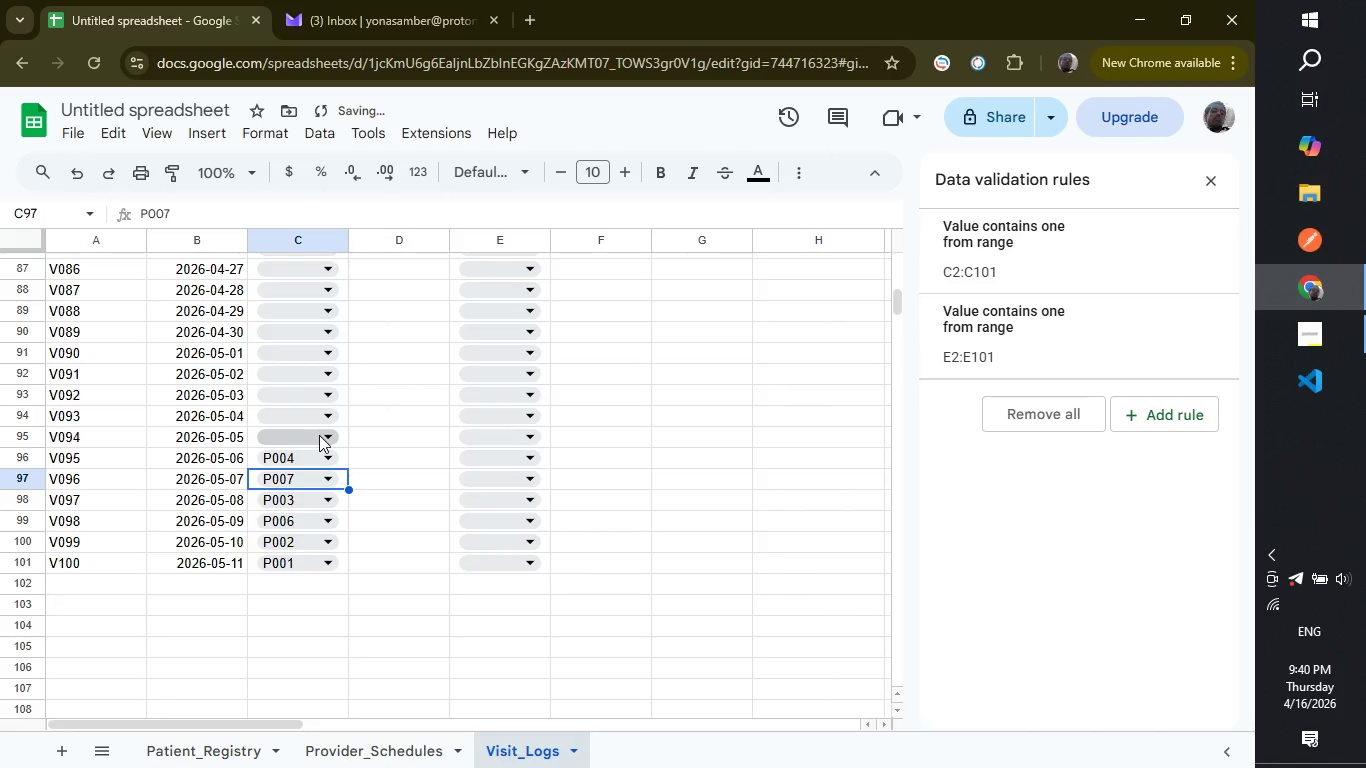 
left_click([319, 435])
 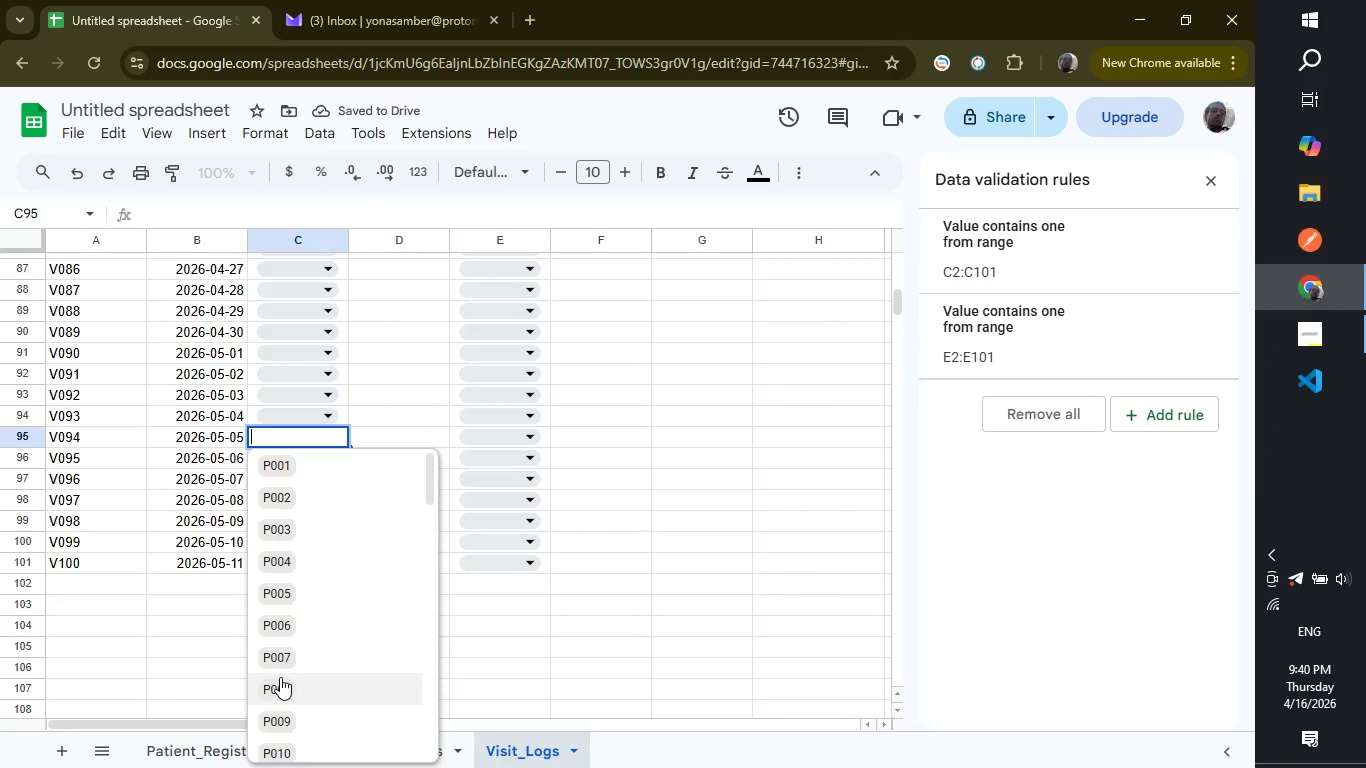 
left_click([280, 677])
 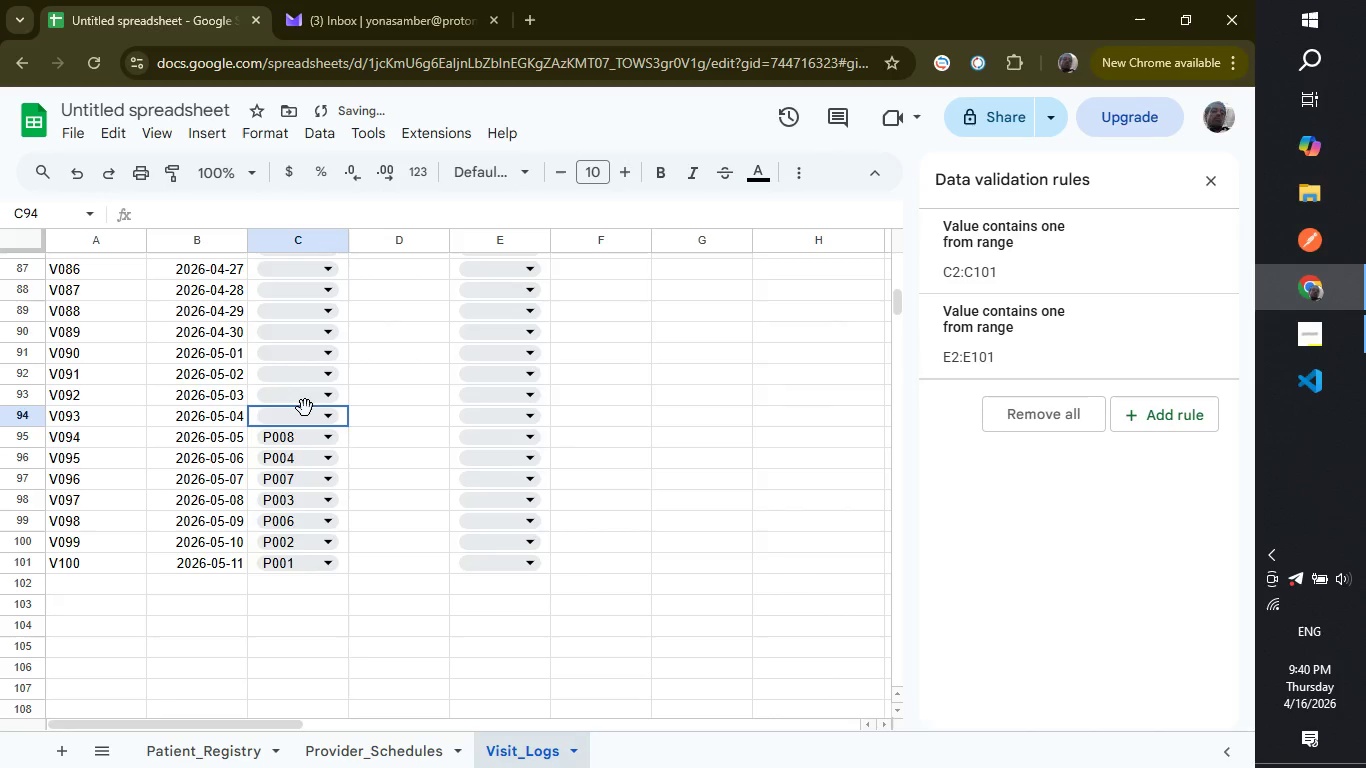 
left_click([305, 408])
 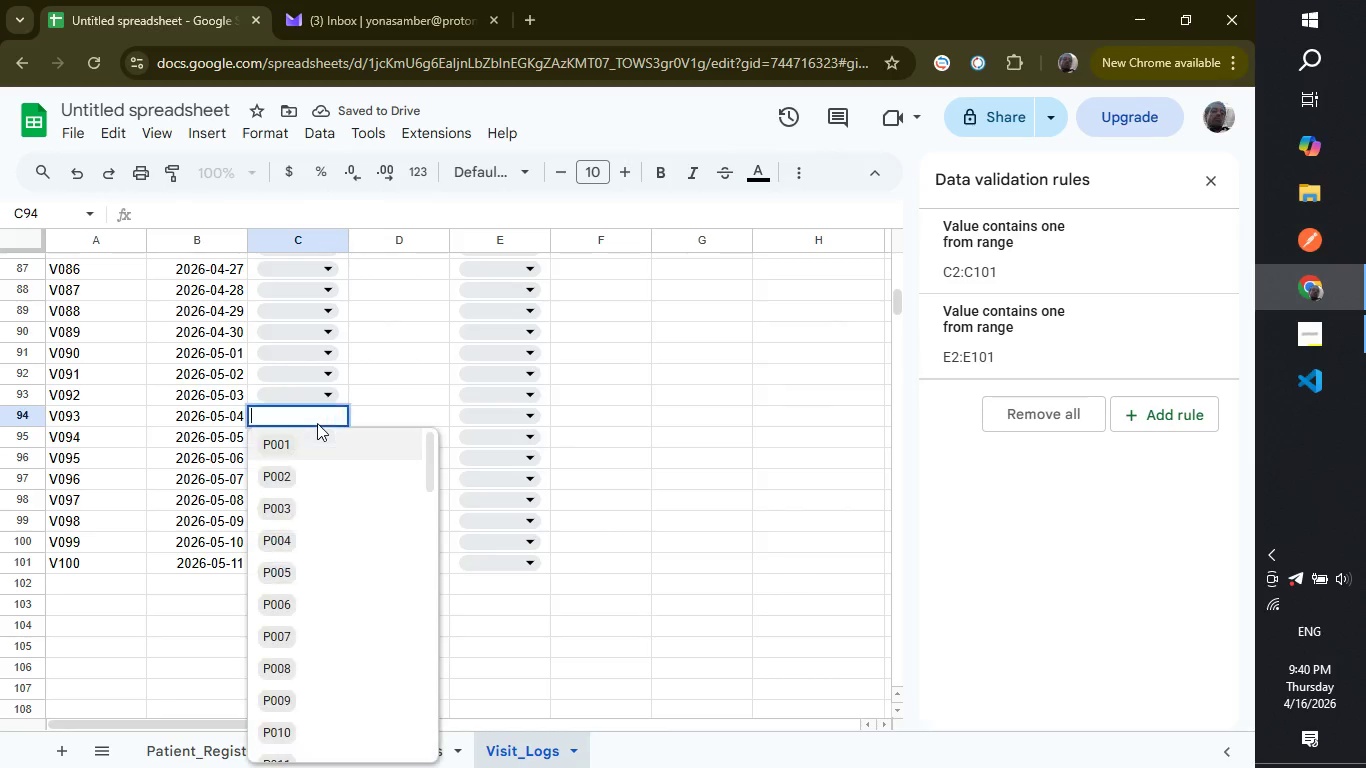 
left_click([317, 423])
 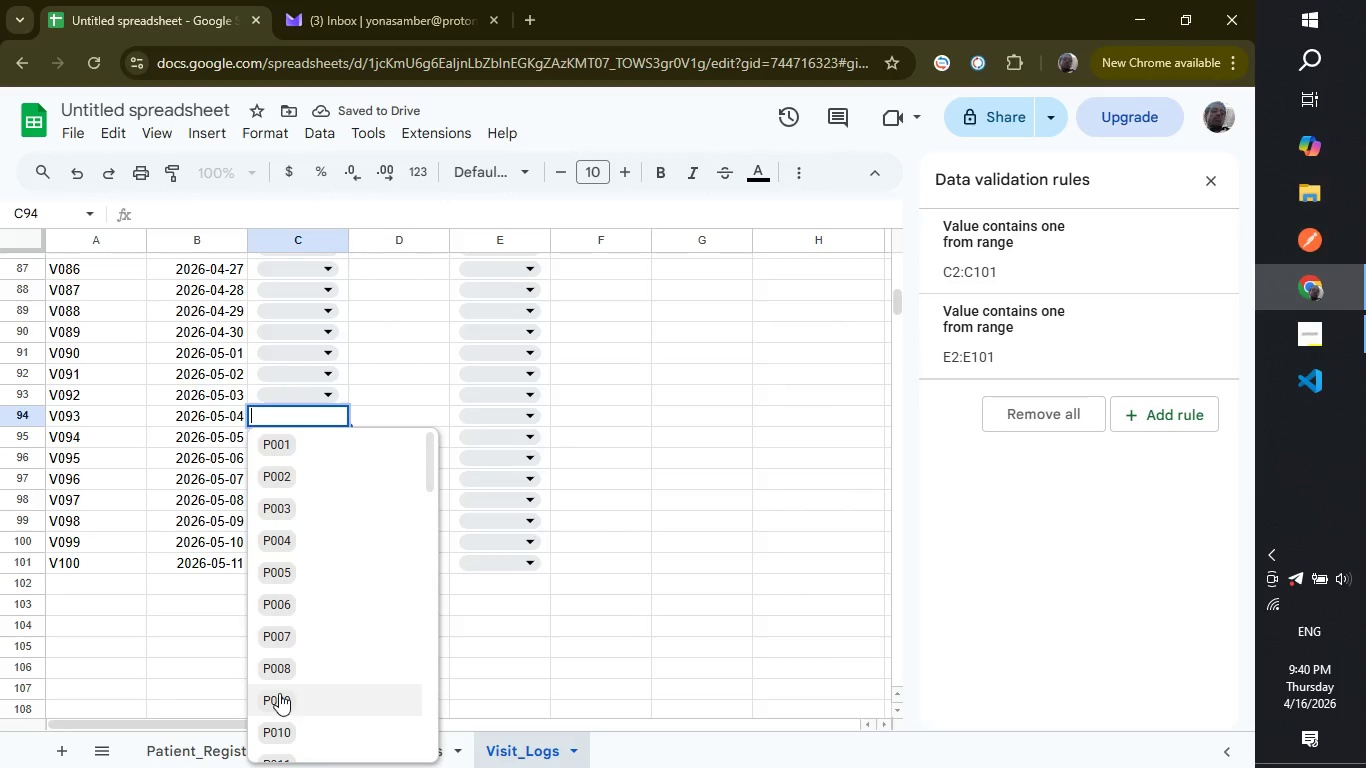 
left_click([279, 693])
 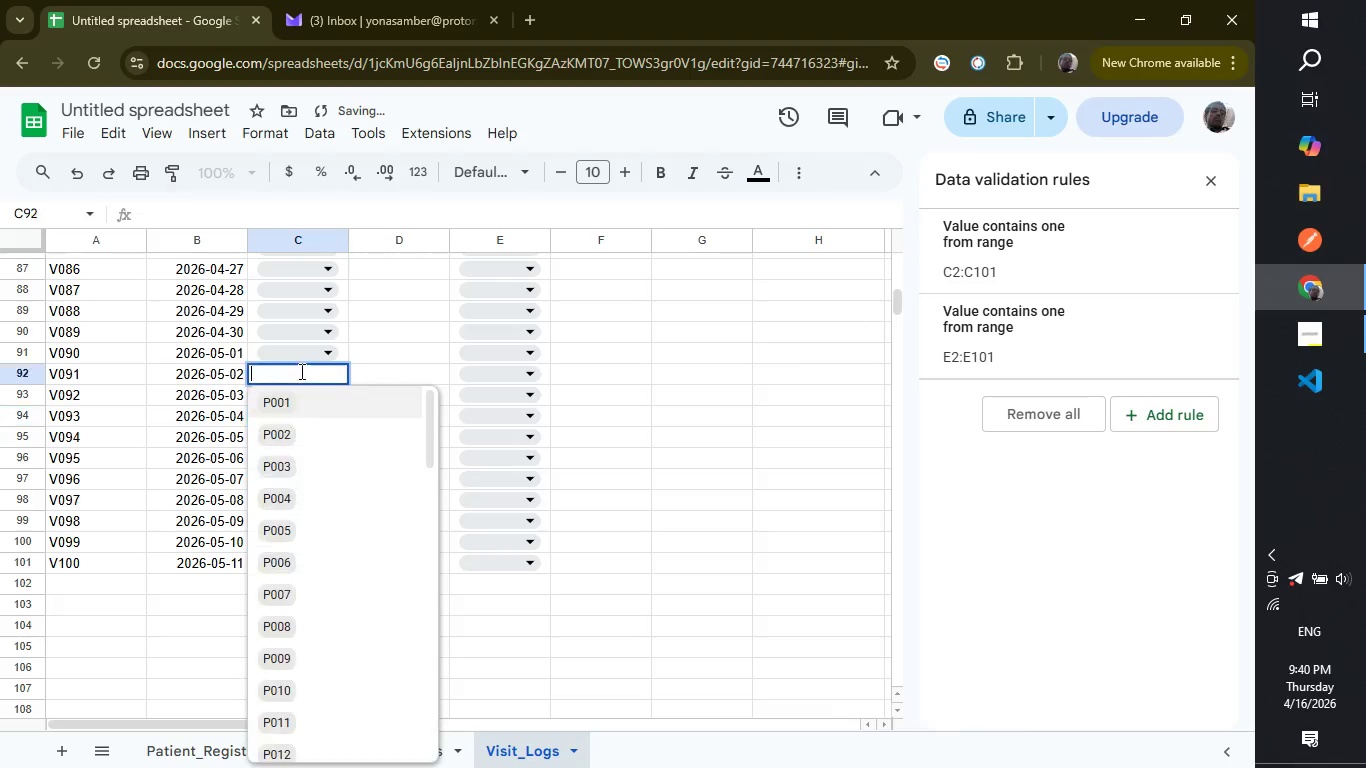 
left_click([300, 371])
 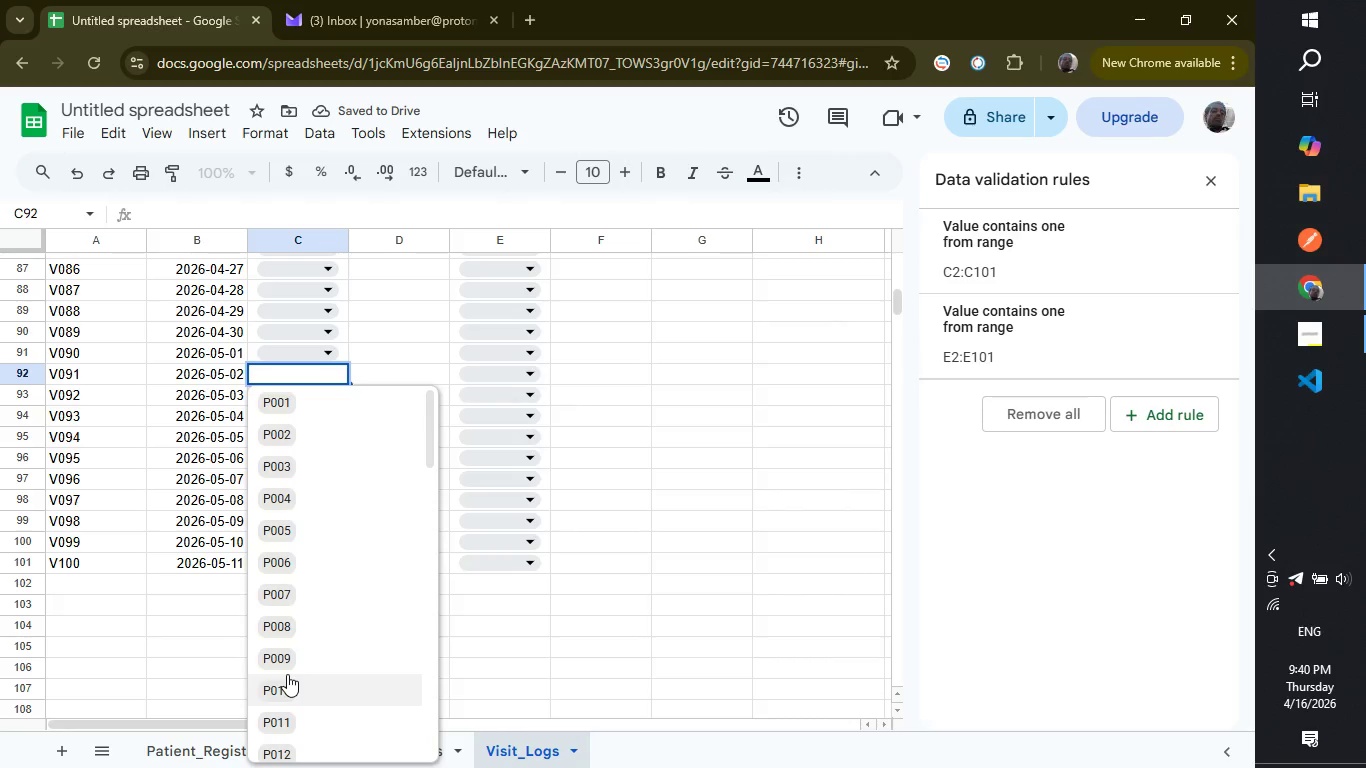 
left_click([287, 674])
 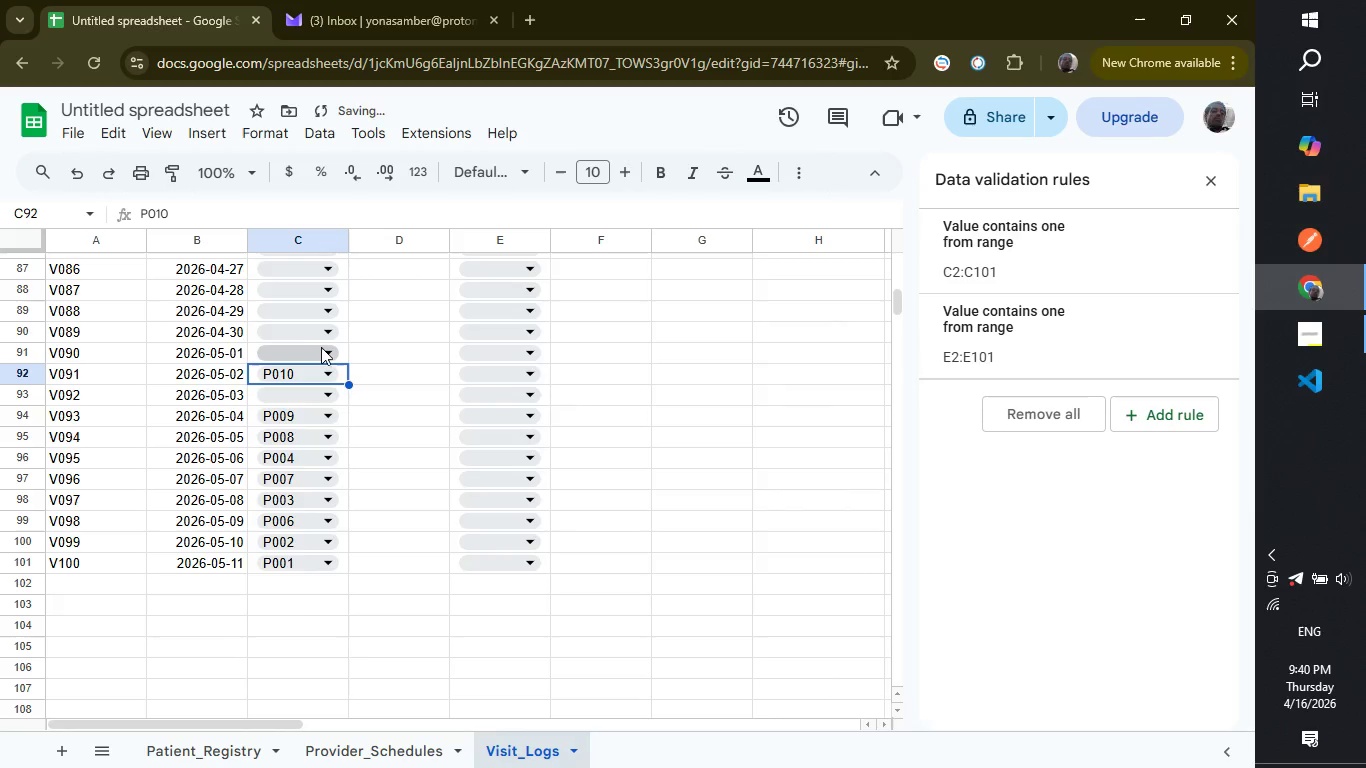 
left_click([321, 354])
 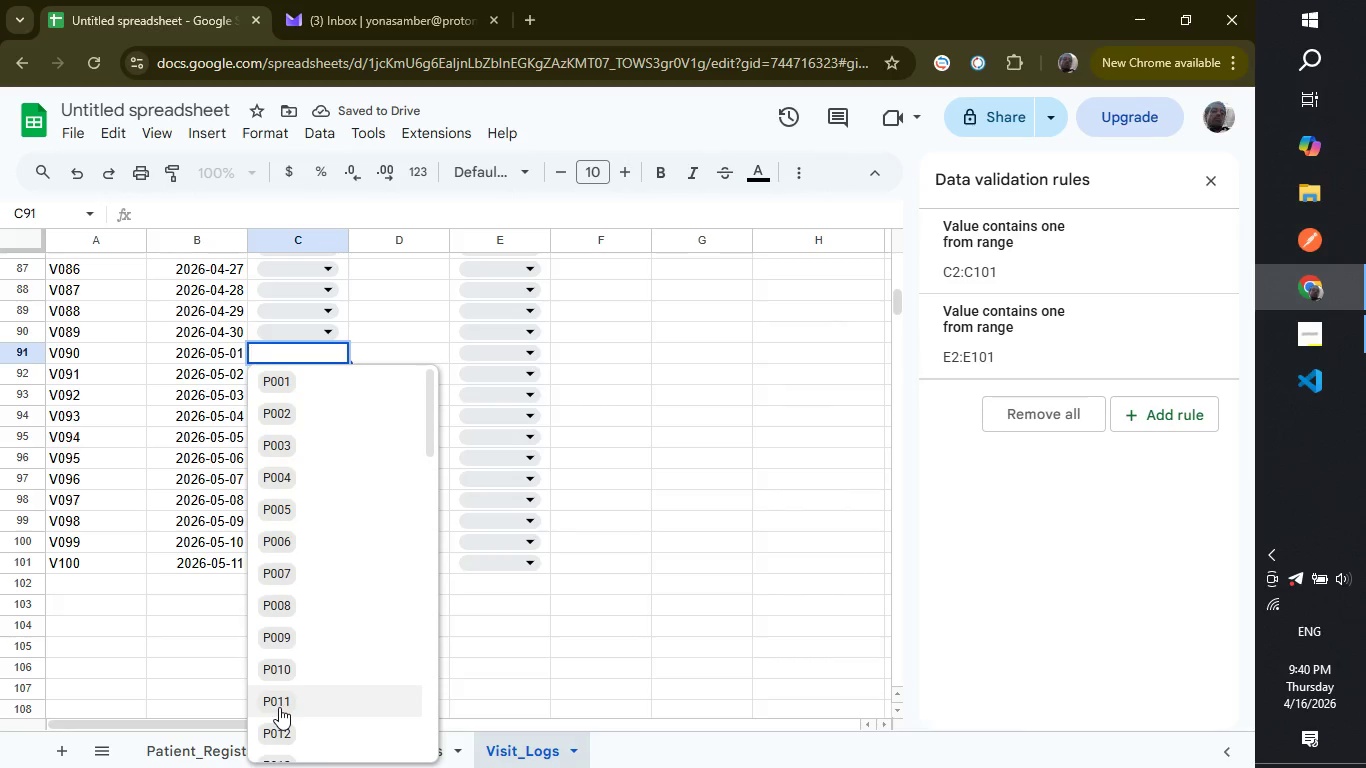 
left_click([279, 707])
 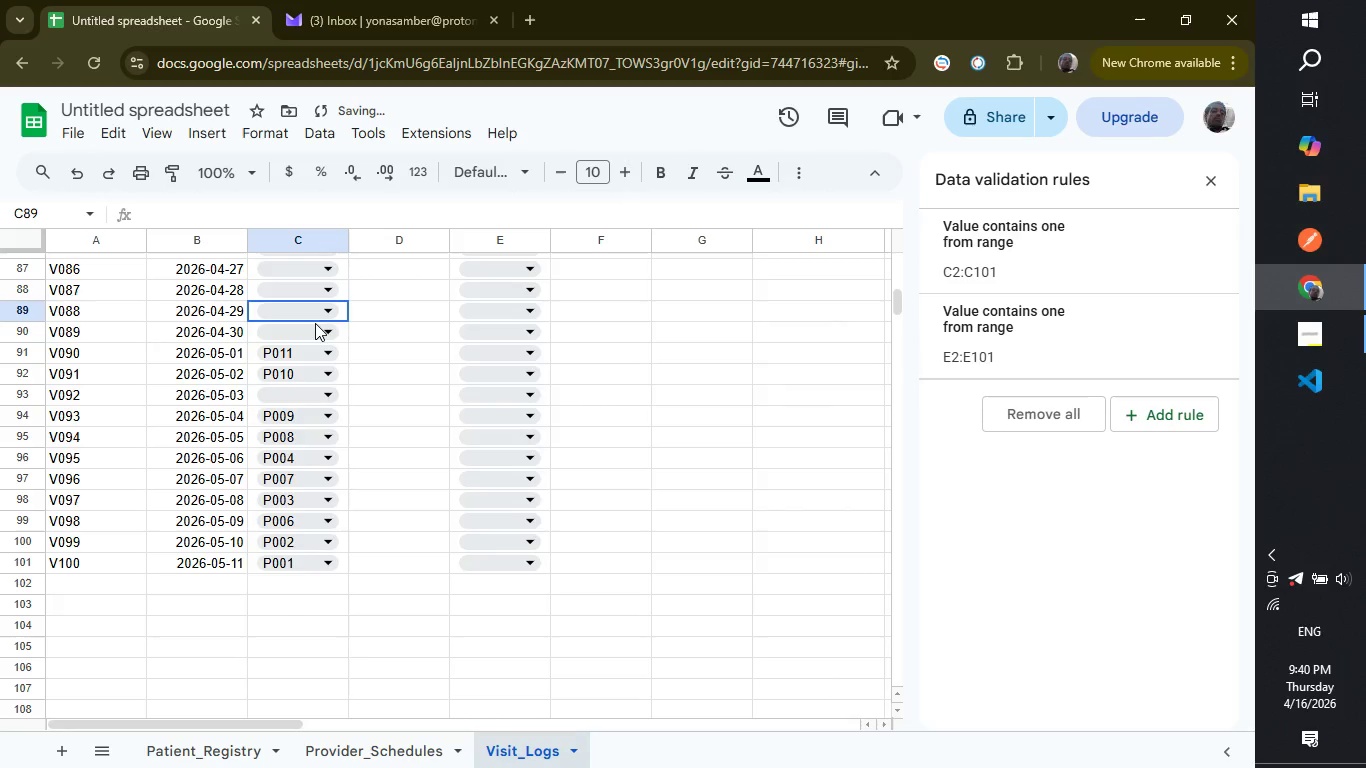 
left_click([315, 323])
 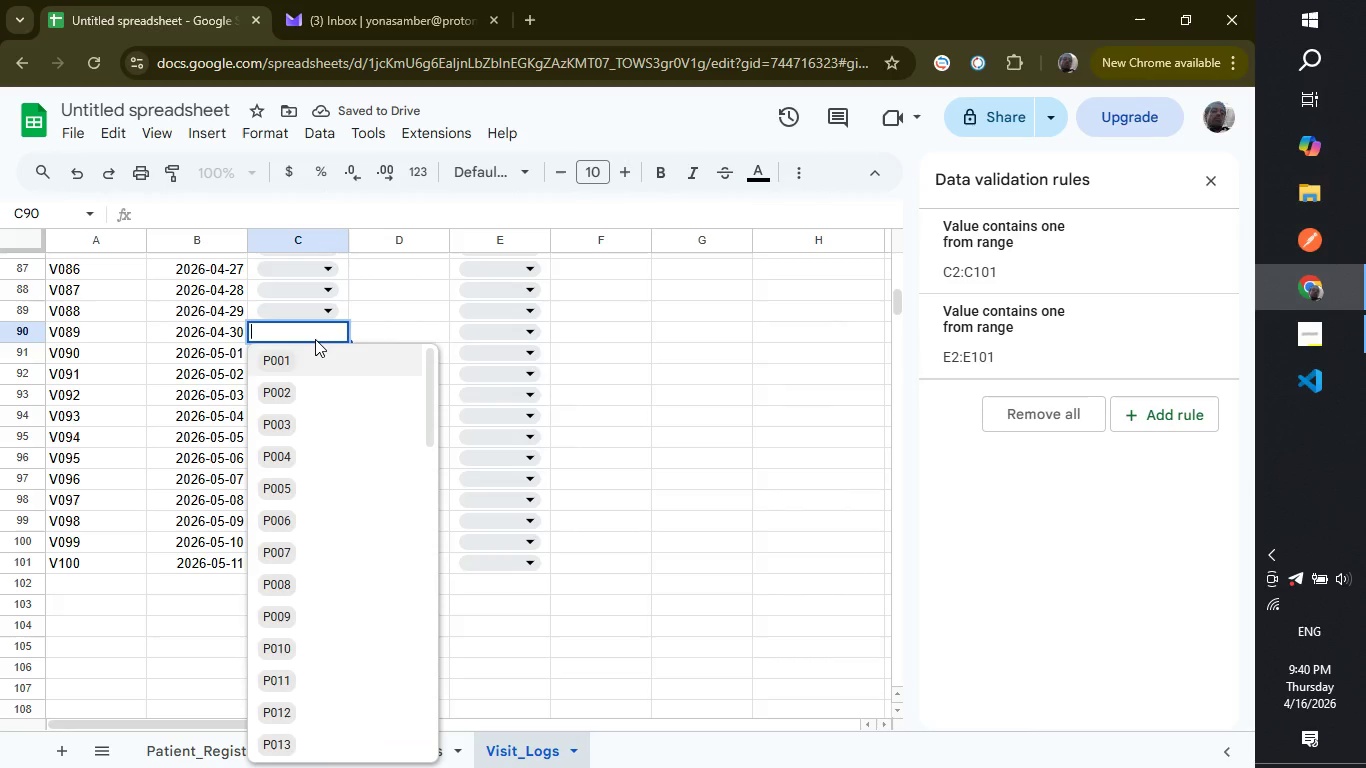 
left_click([315, 339])
 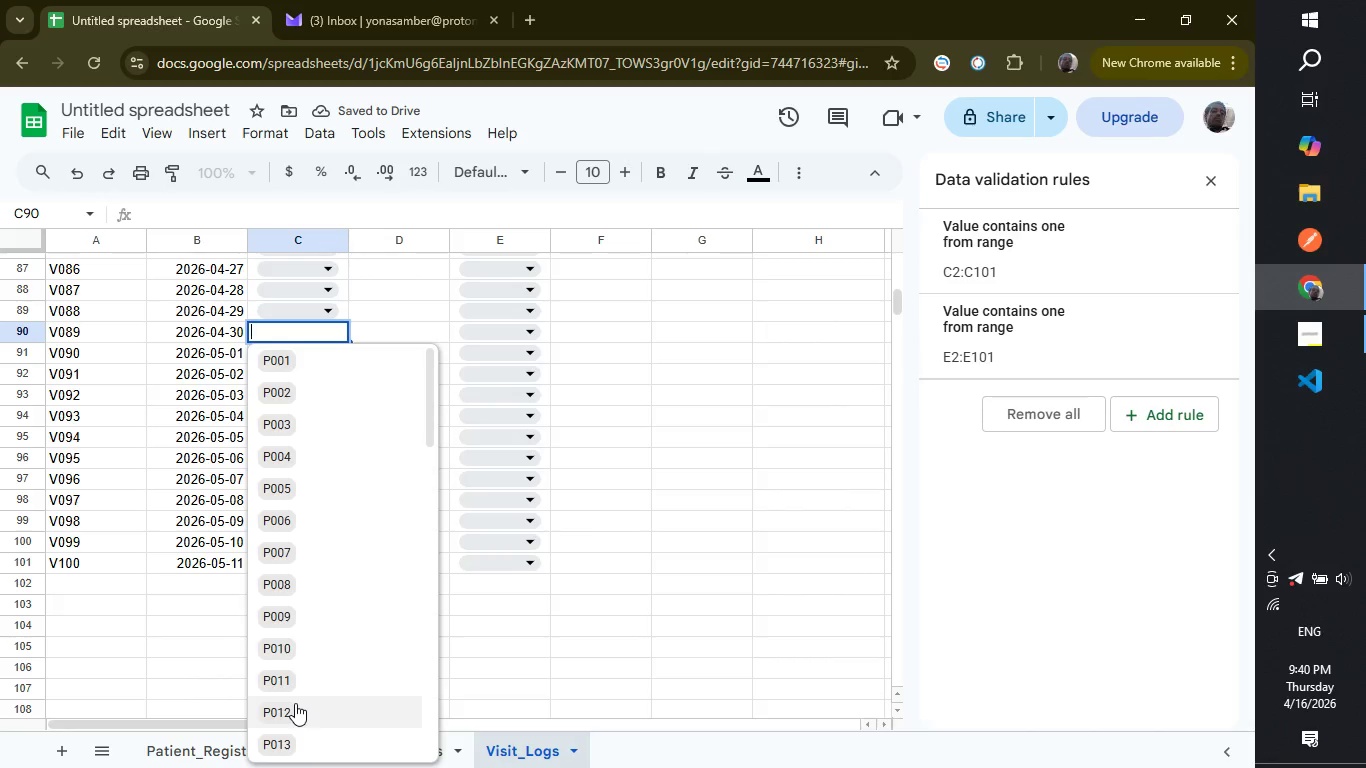 
left_click([295, 703])
 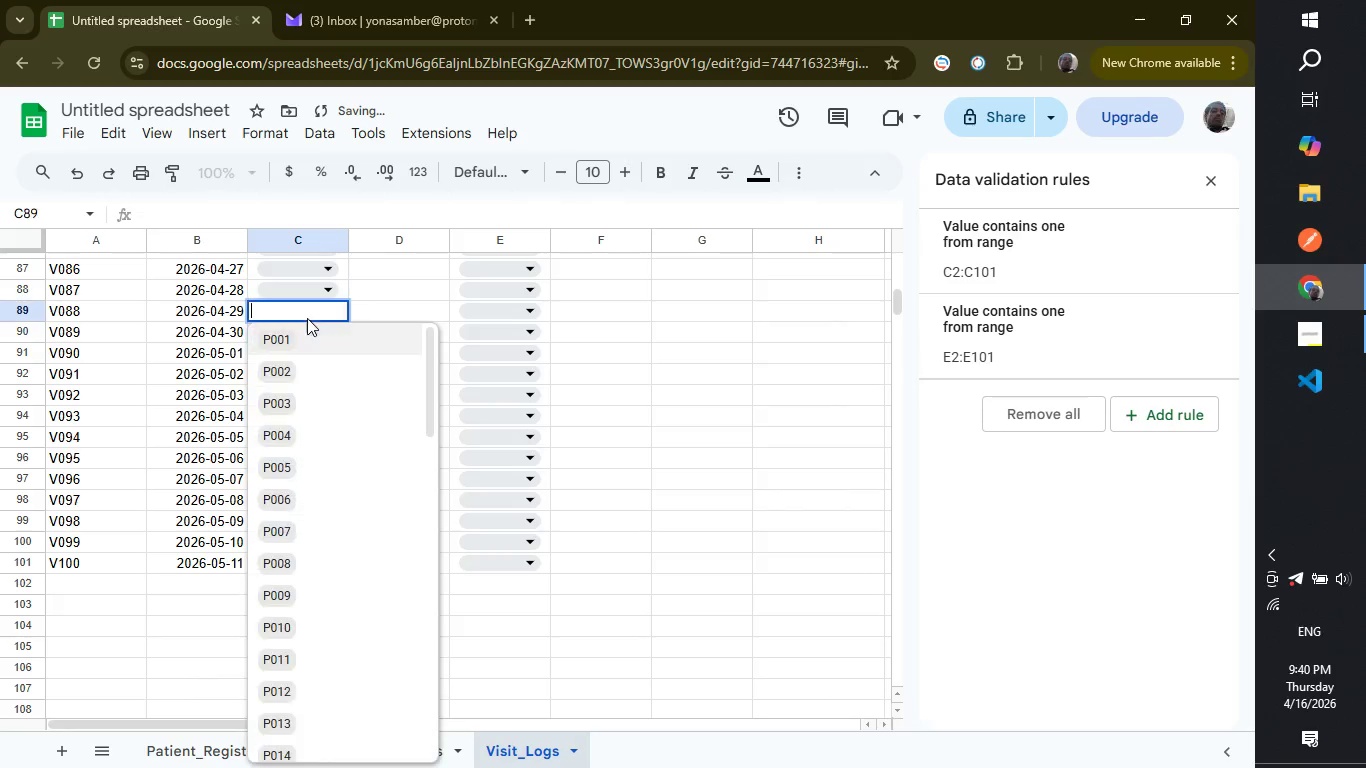 
left_click([307, 318])
 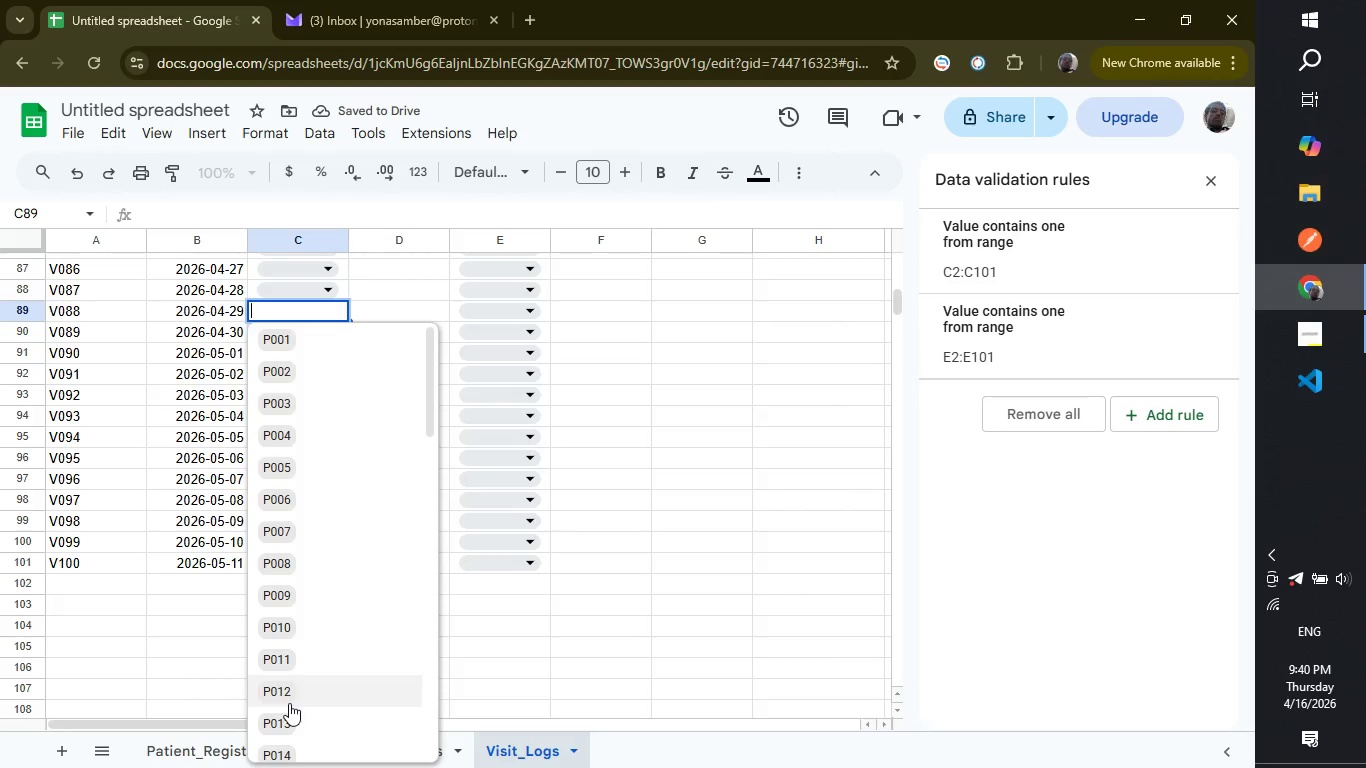 
left_click([289, 703])
 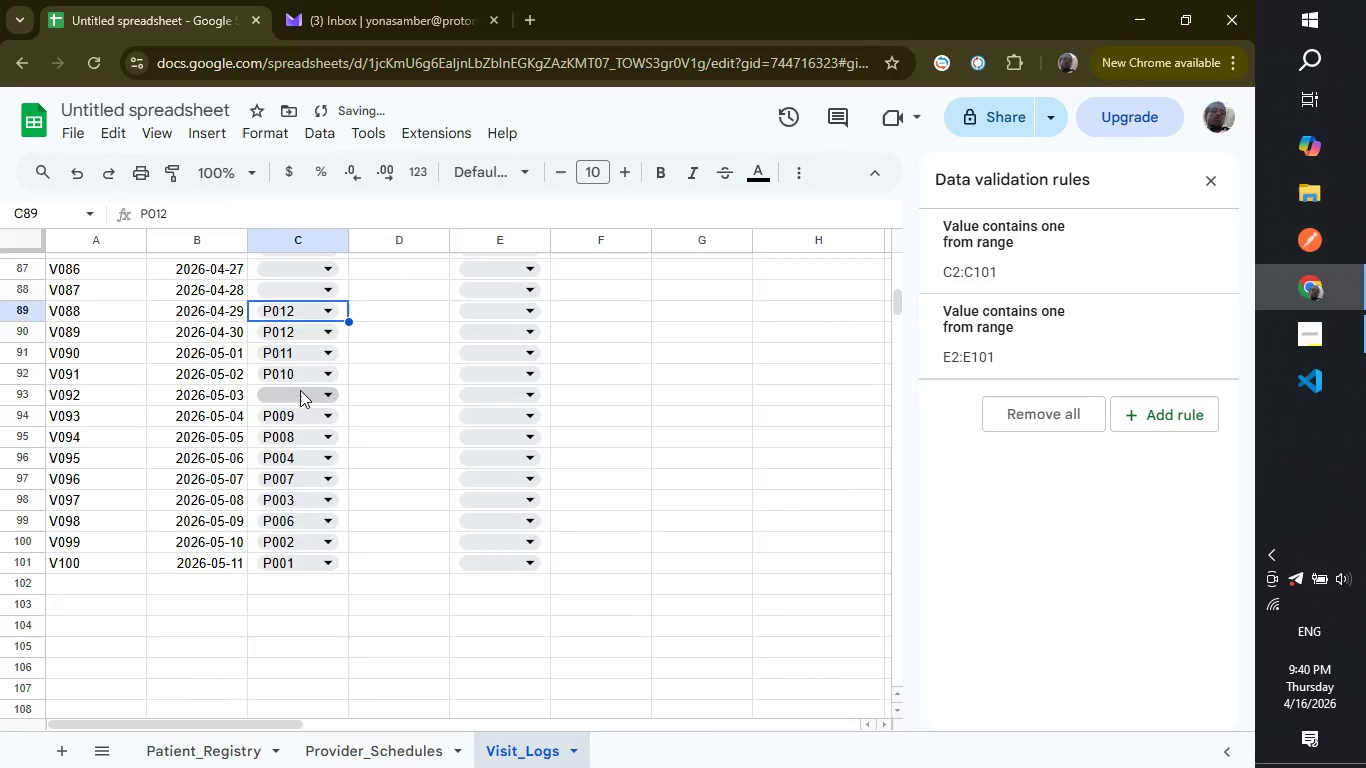 
left_click([300, 390])
 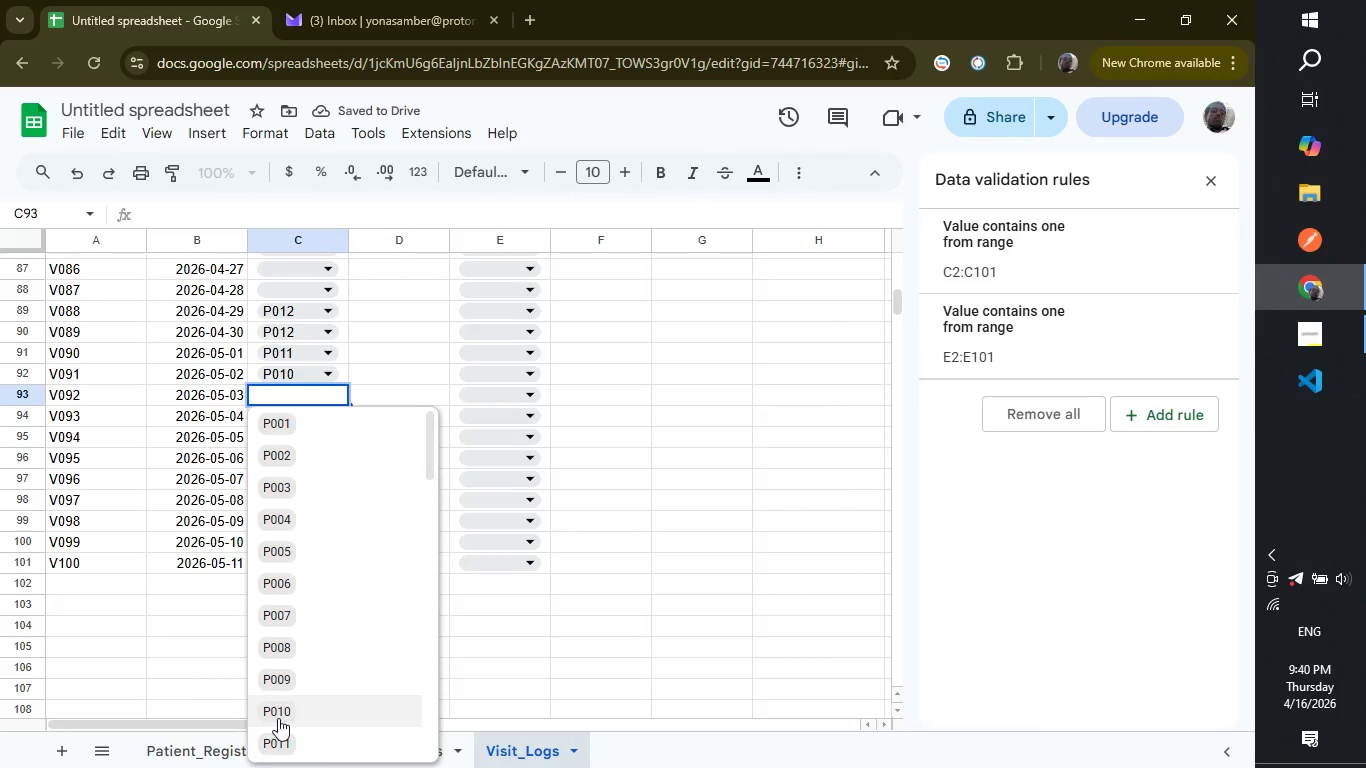 
left_click([278, 718])
 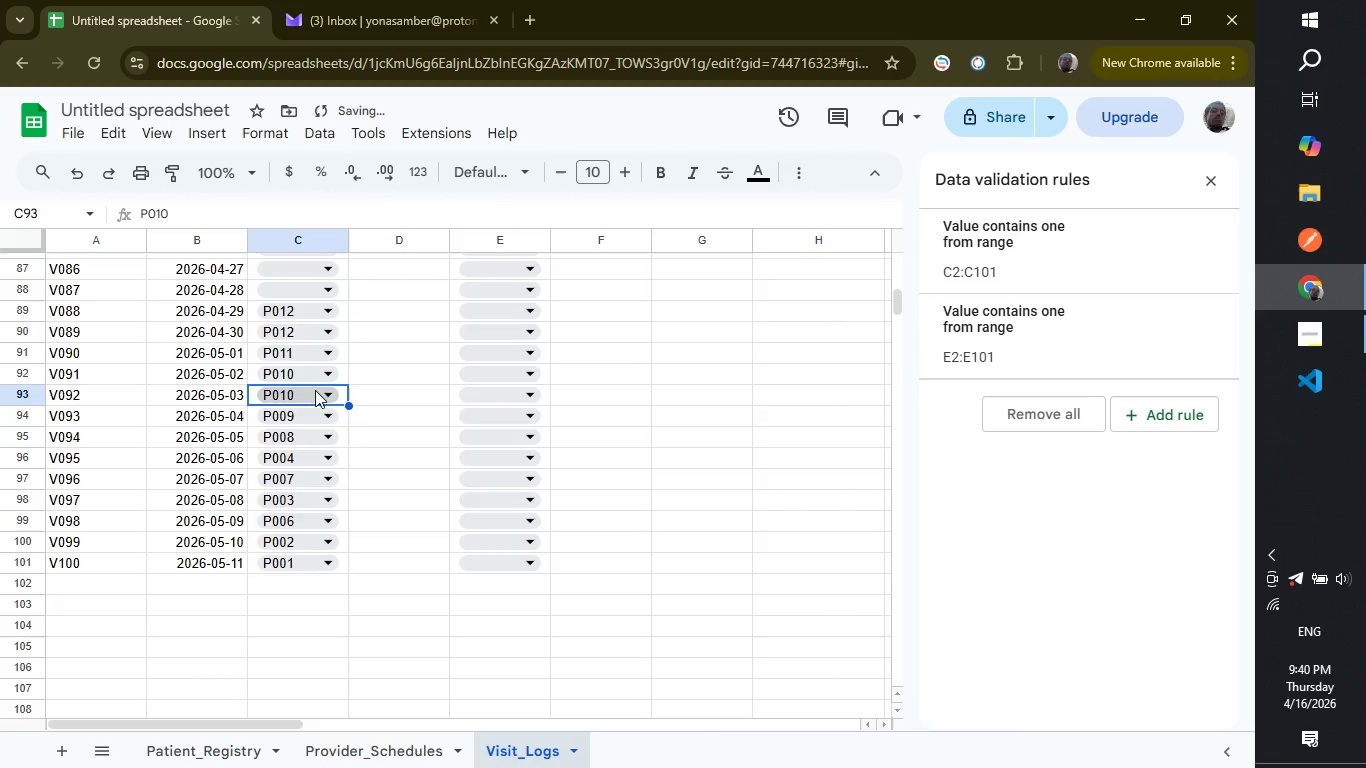 
left_click([315, 390])
 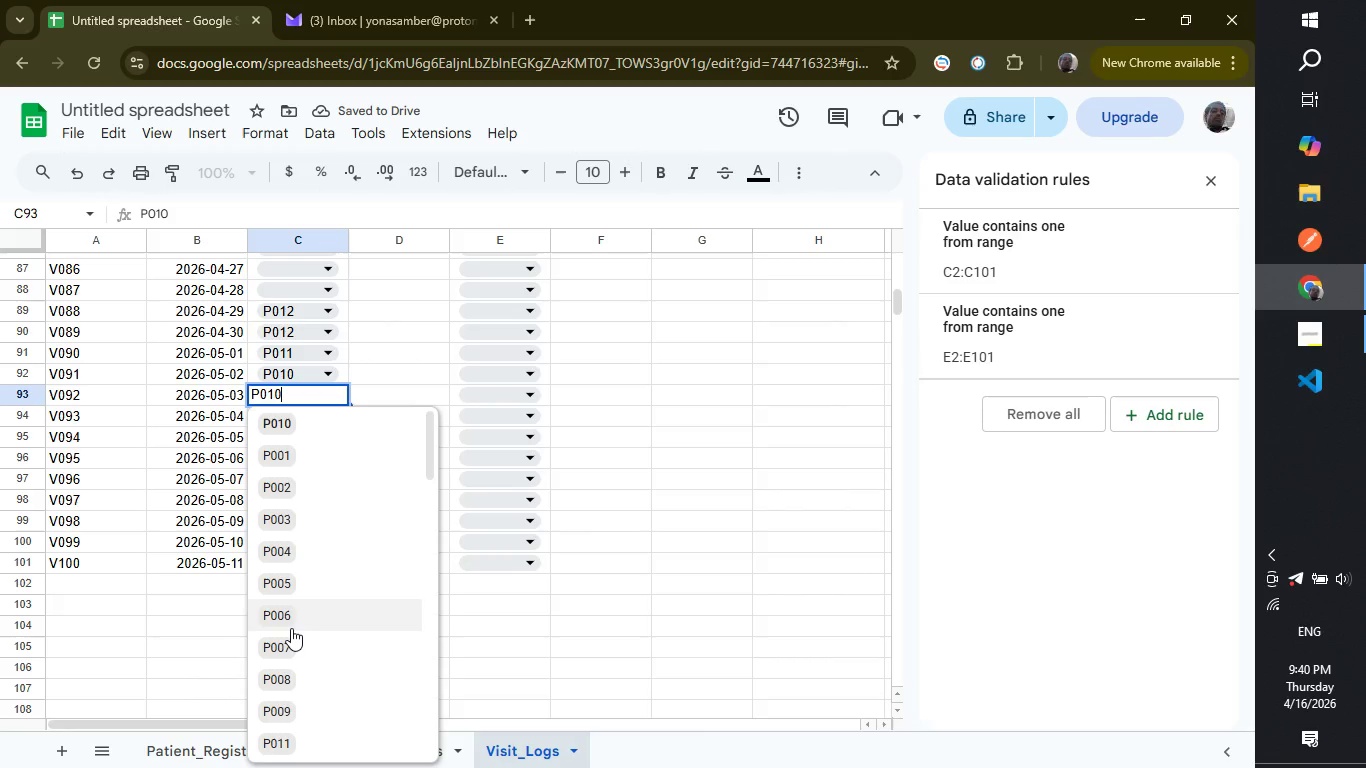 
left_click([291, 628])
 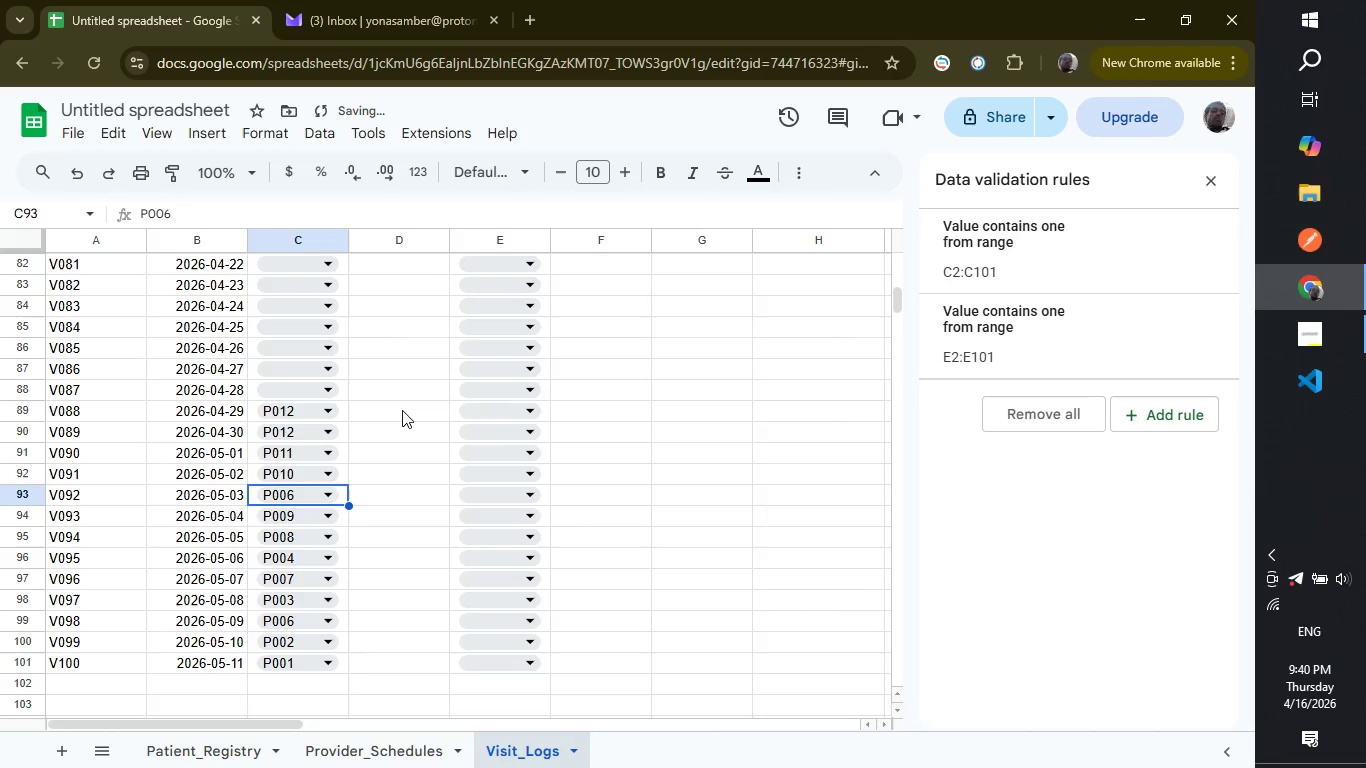 
scroll: coordinate [402, 410], scroll_direction: up, amount: 1.0
 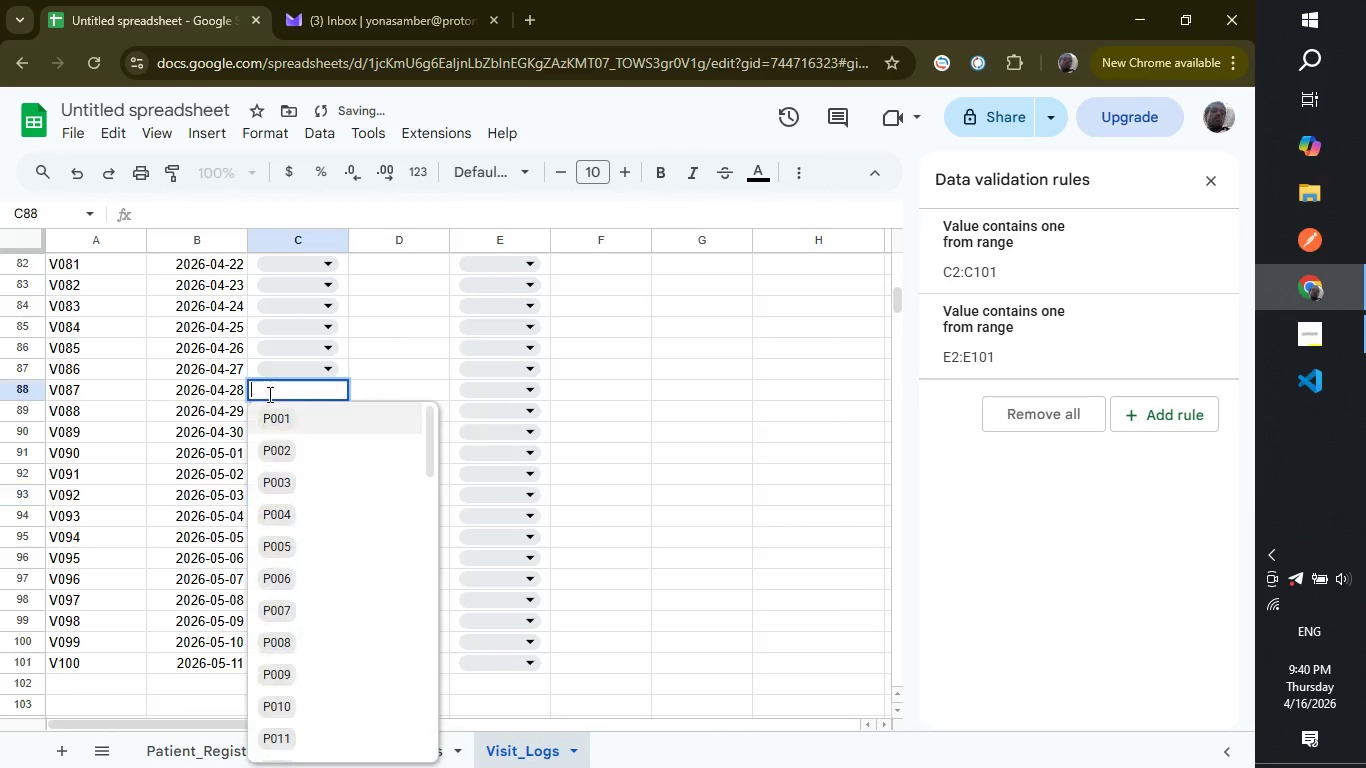 
left_click([268, 394])
 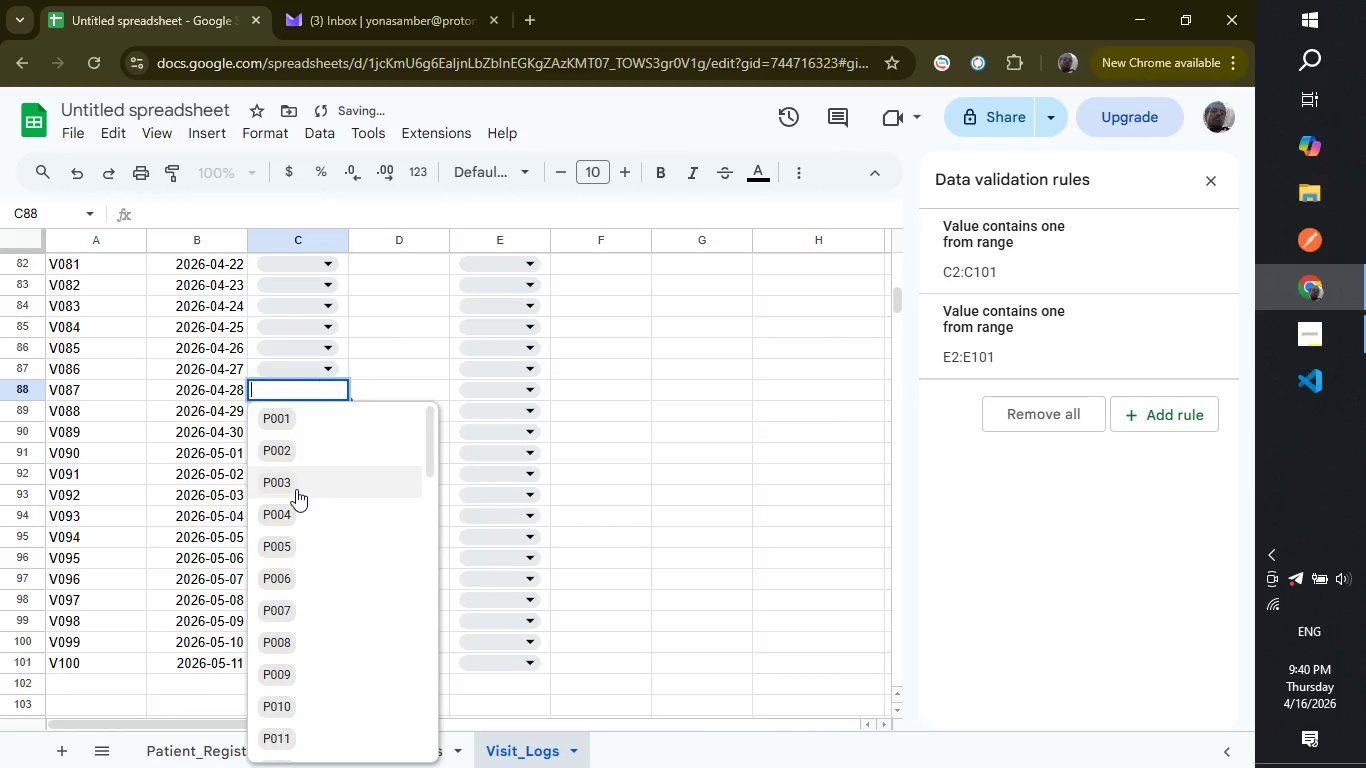 
left_click([296, 489])
 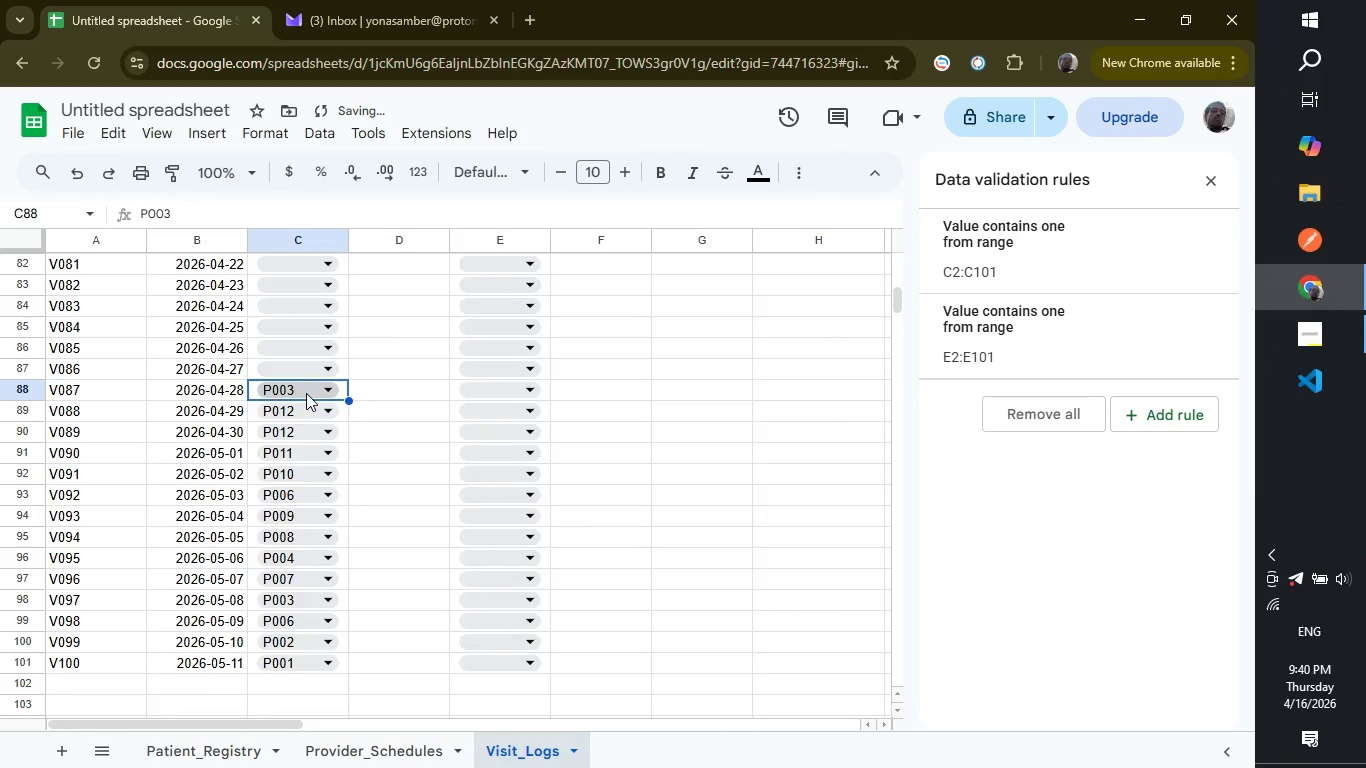 
left_click([306, 395])
 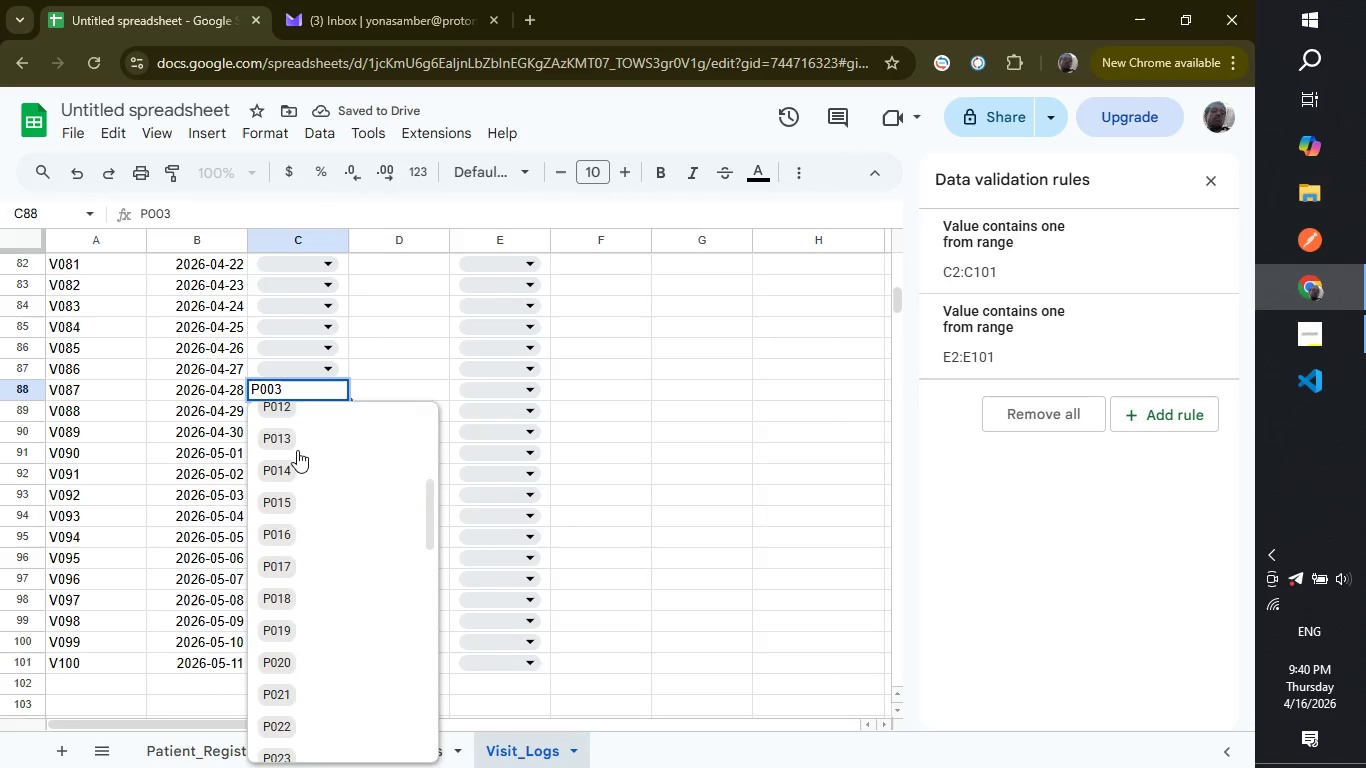 
scroll: coordinate [297, 450], scroll_direction: down, amount: 11.0
 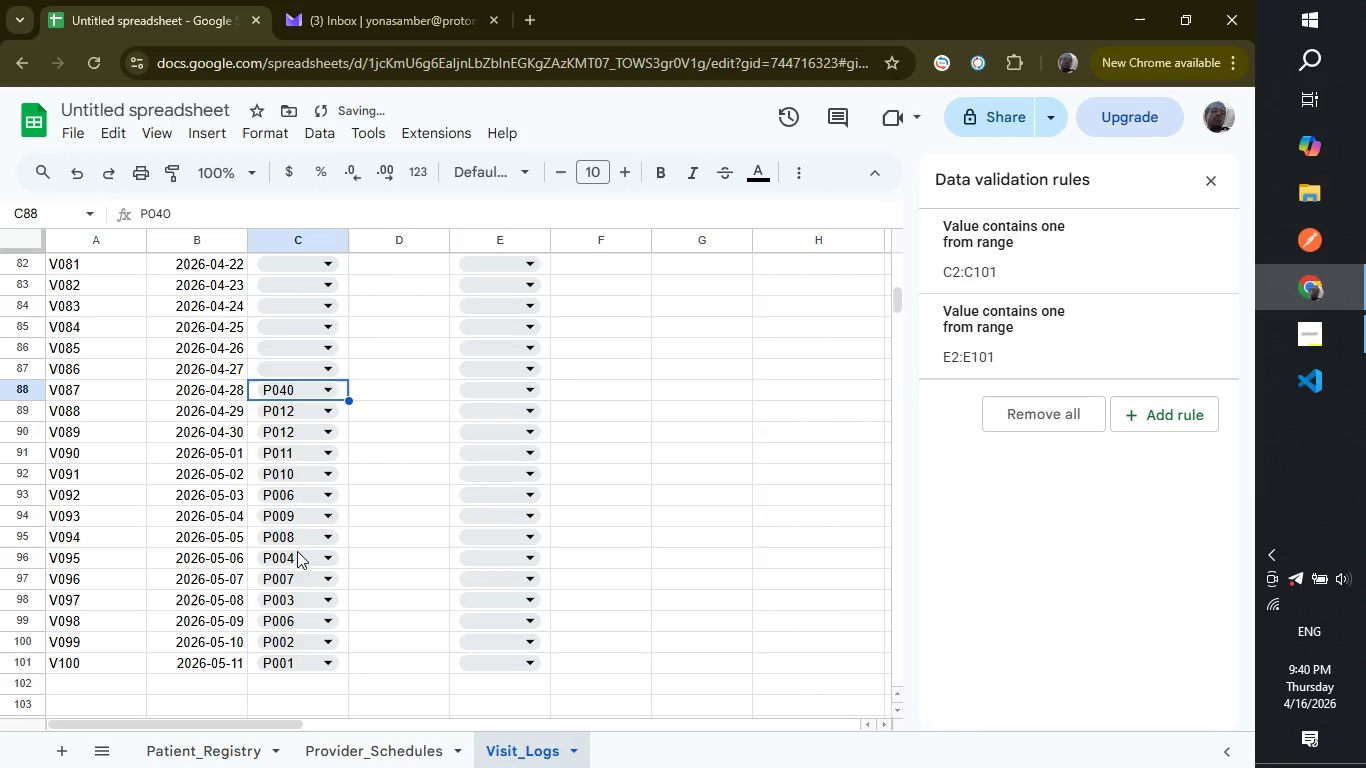 
left_click([297, 551])
 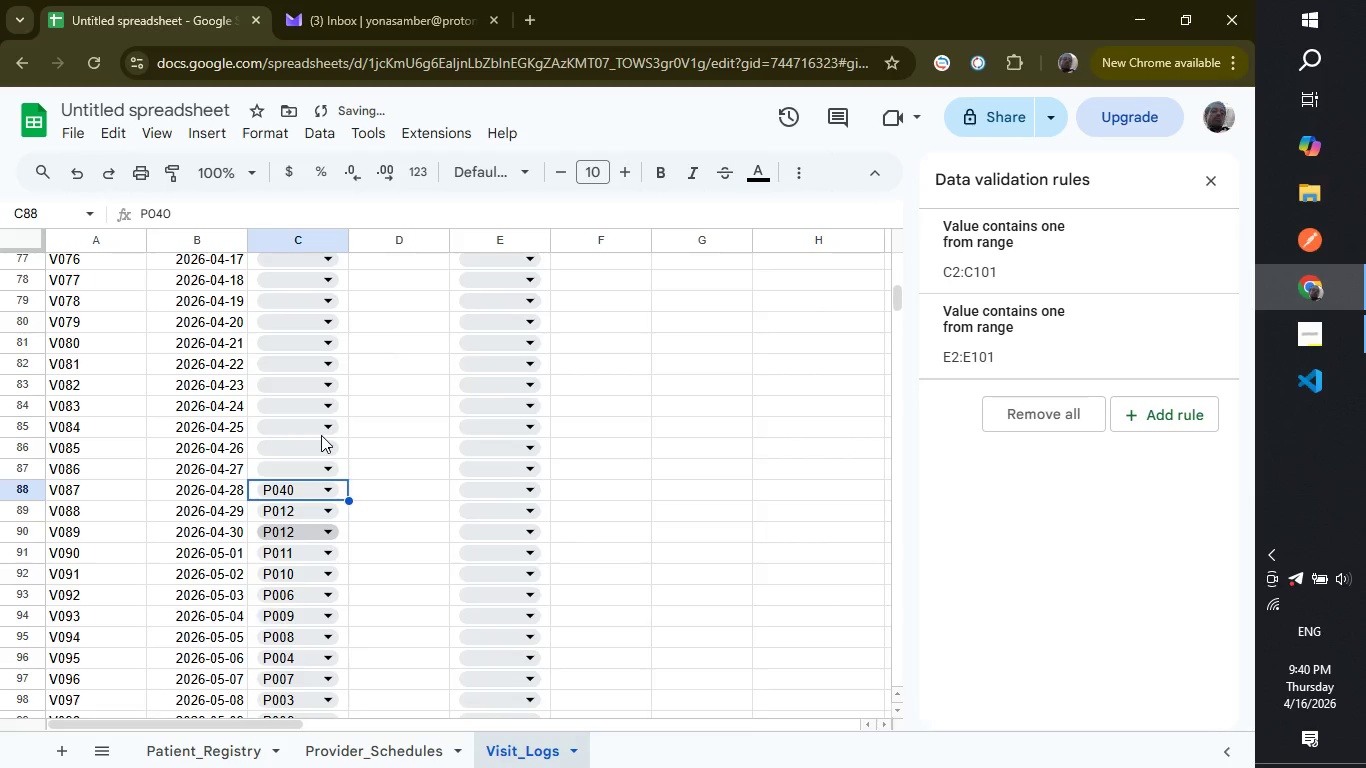 
scroll: coordinate [321, 435], scroll_direction: up, amount: 1.0
 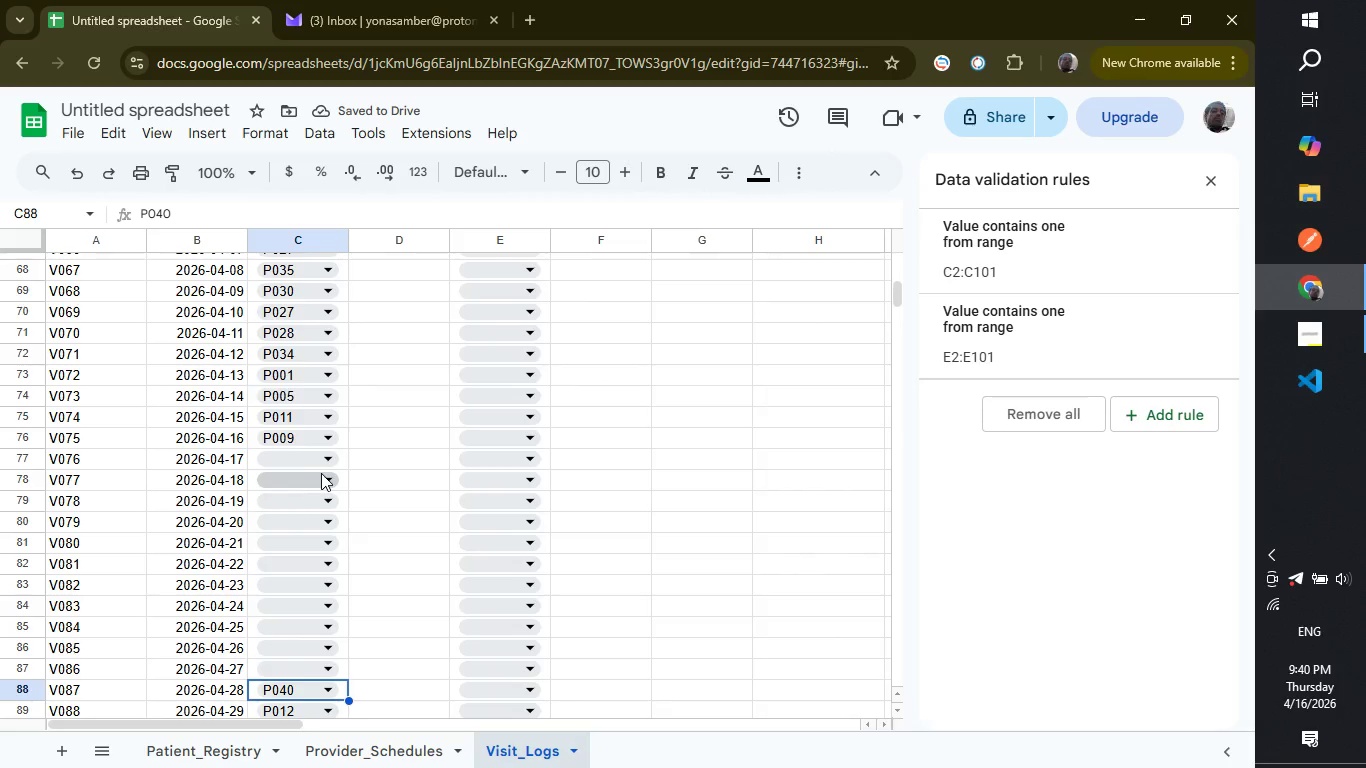 
left_click([323, 464])
 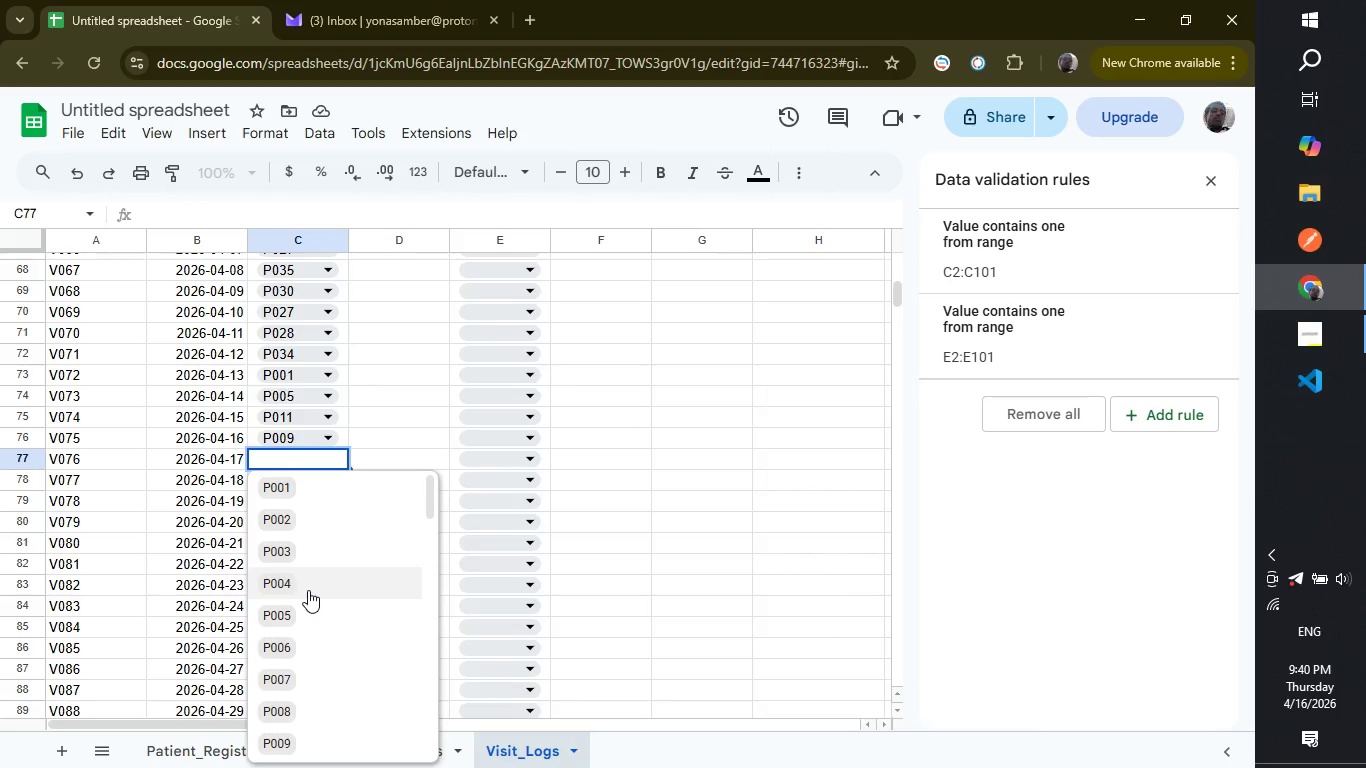 
scroll: coordinate [308, 619], scroll_direction: down, amount: 6.0
 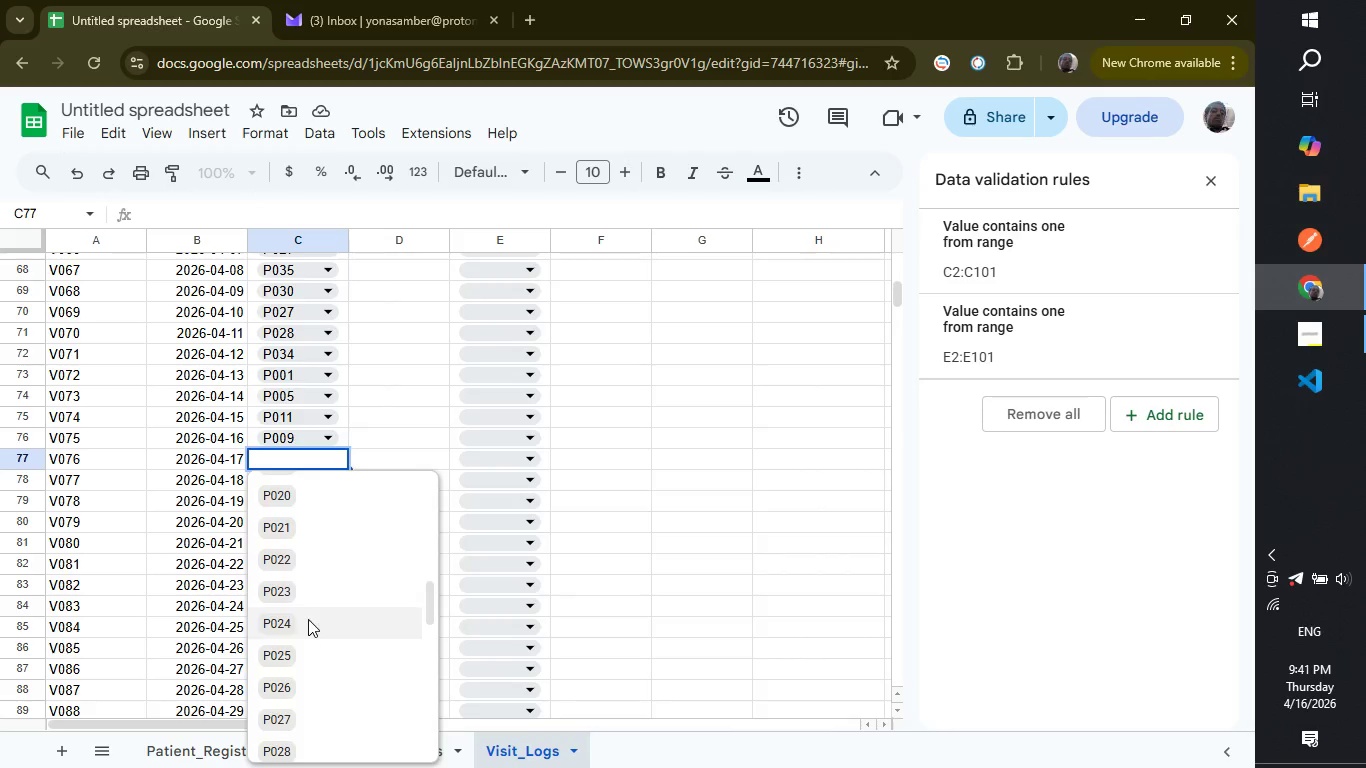 
left_click([308, 619])
 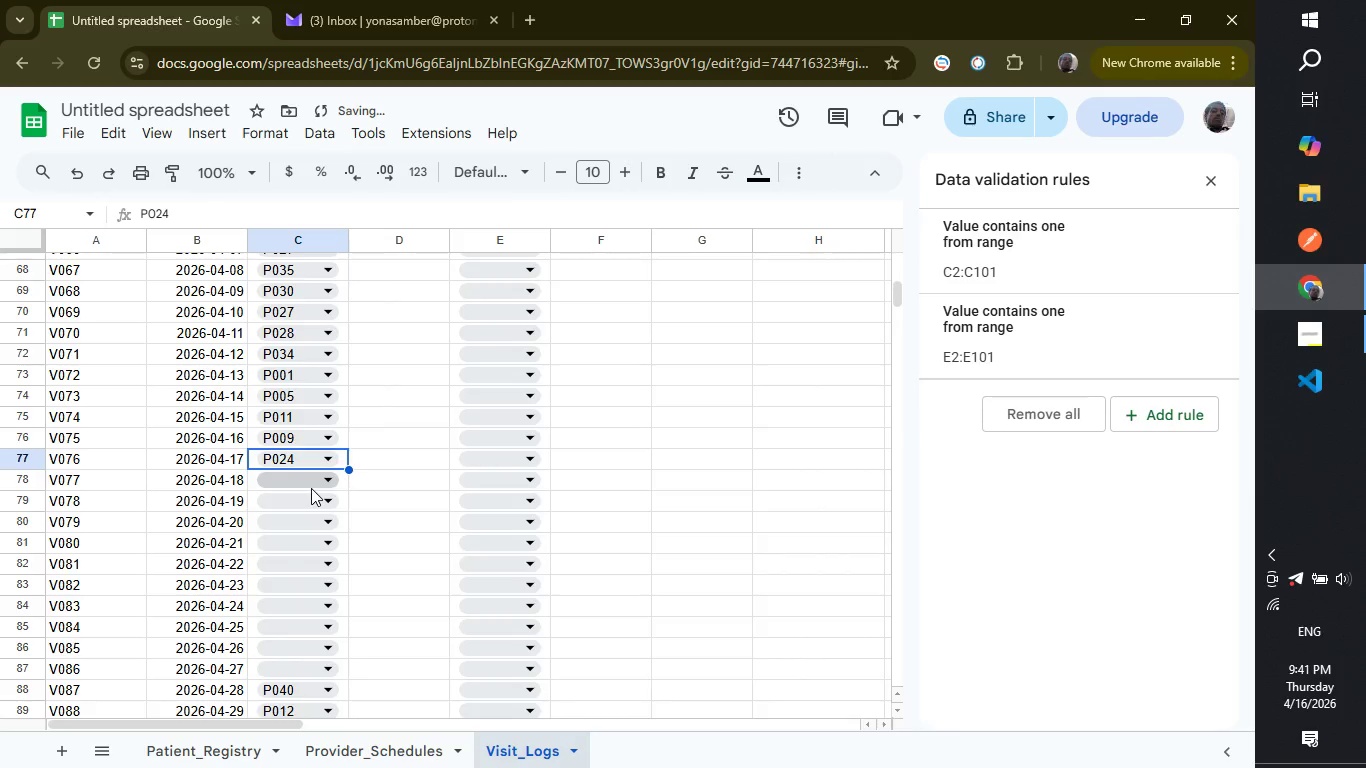 
left_click([311, 488])
 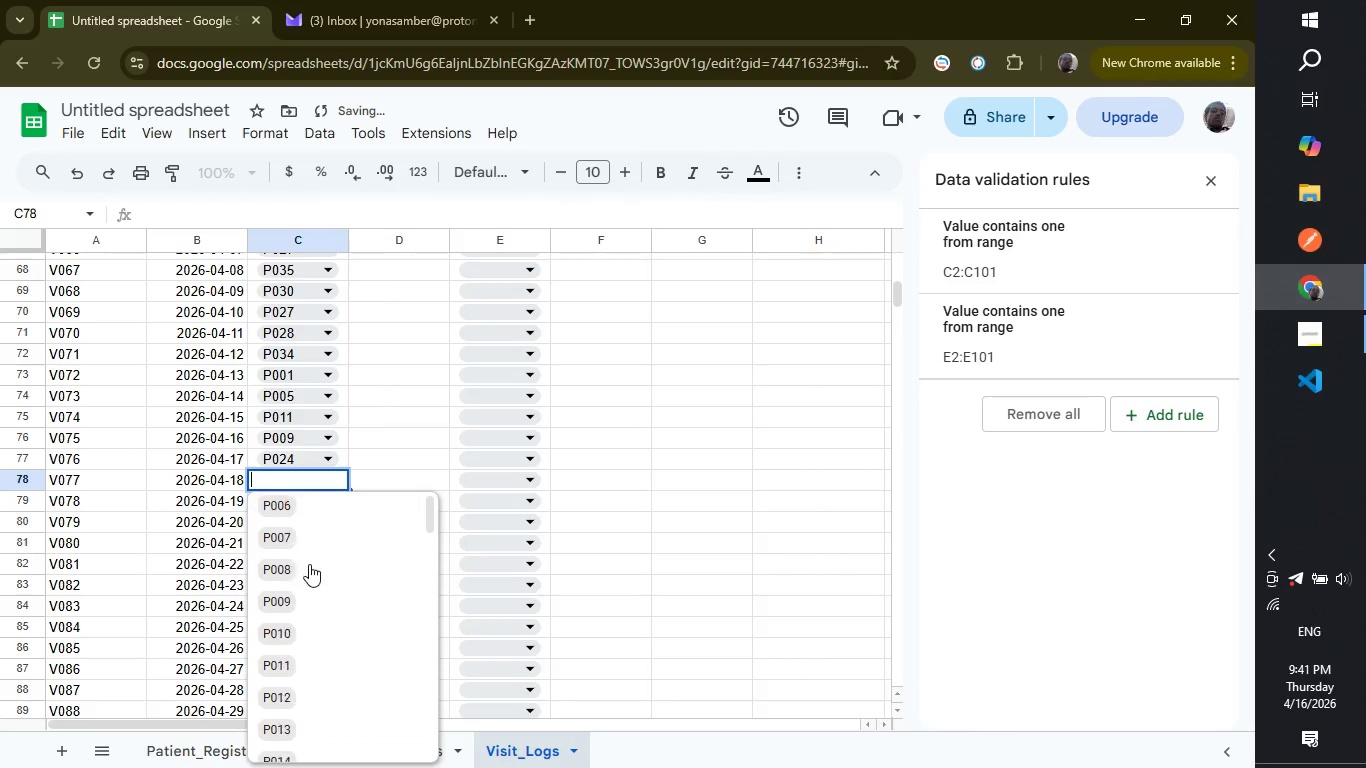 
scroll: coordinate [304, 650], scroll_direction: down, amount: 4.0
 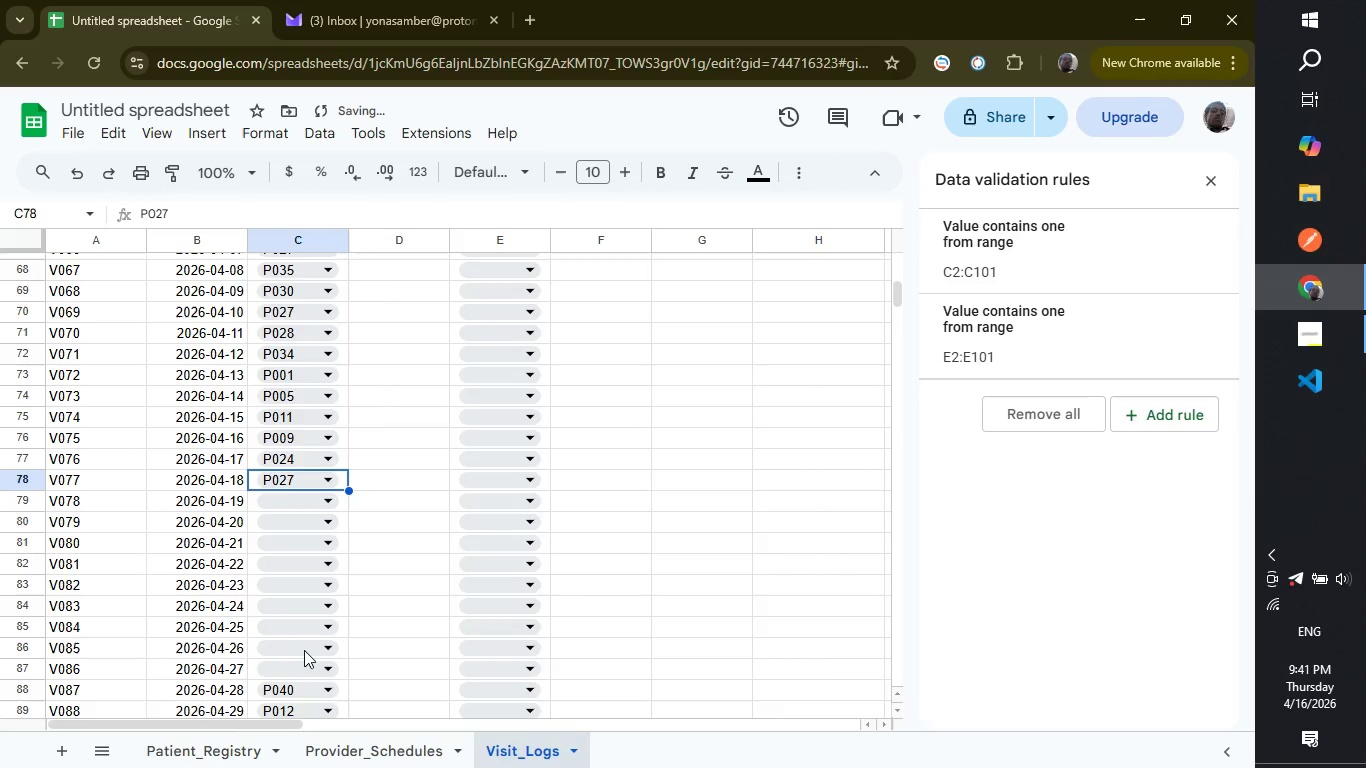 
left_click([304, 650])
 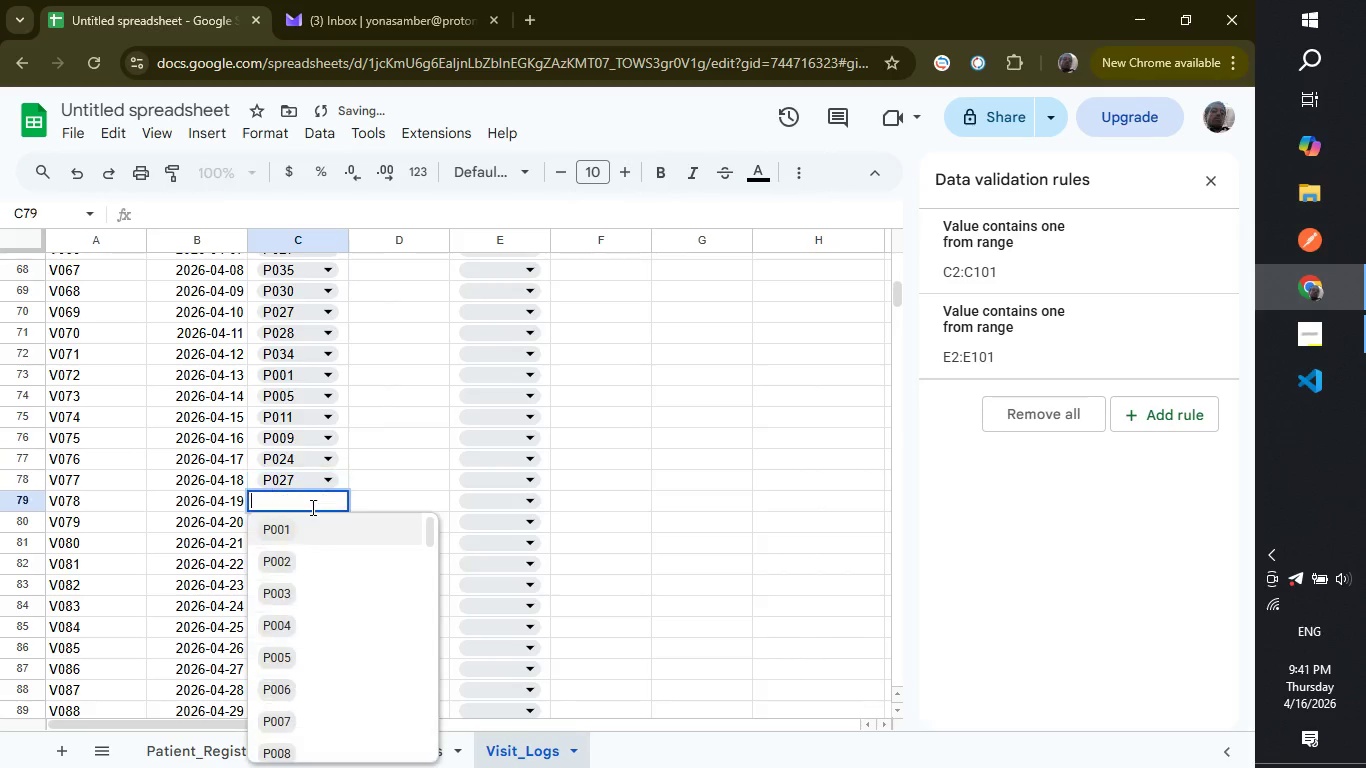 
left_click([311, 507])
 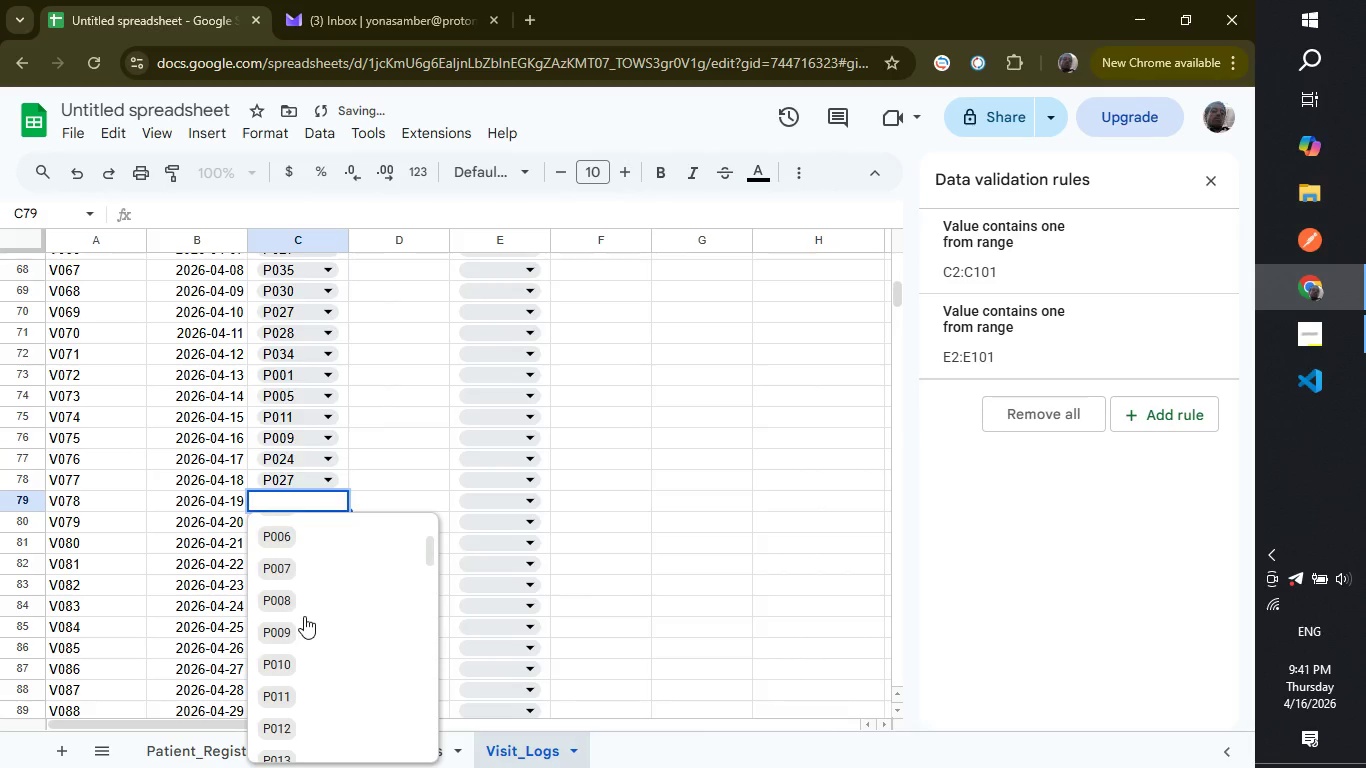 
scroll: coordinate [301, 661], scroll_direction: down, amount: 4.0
 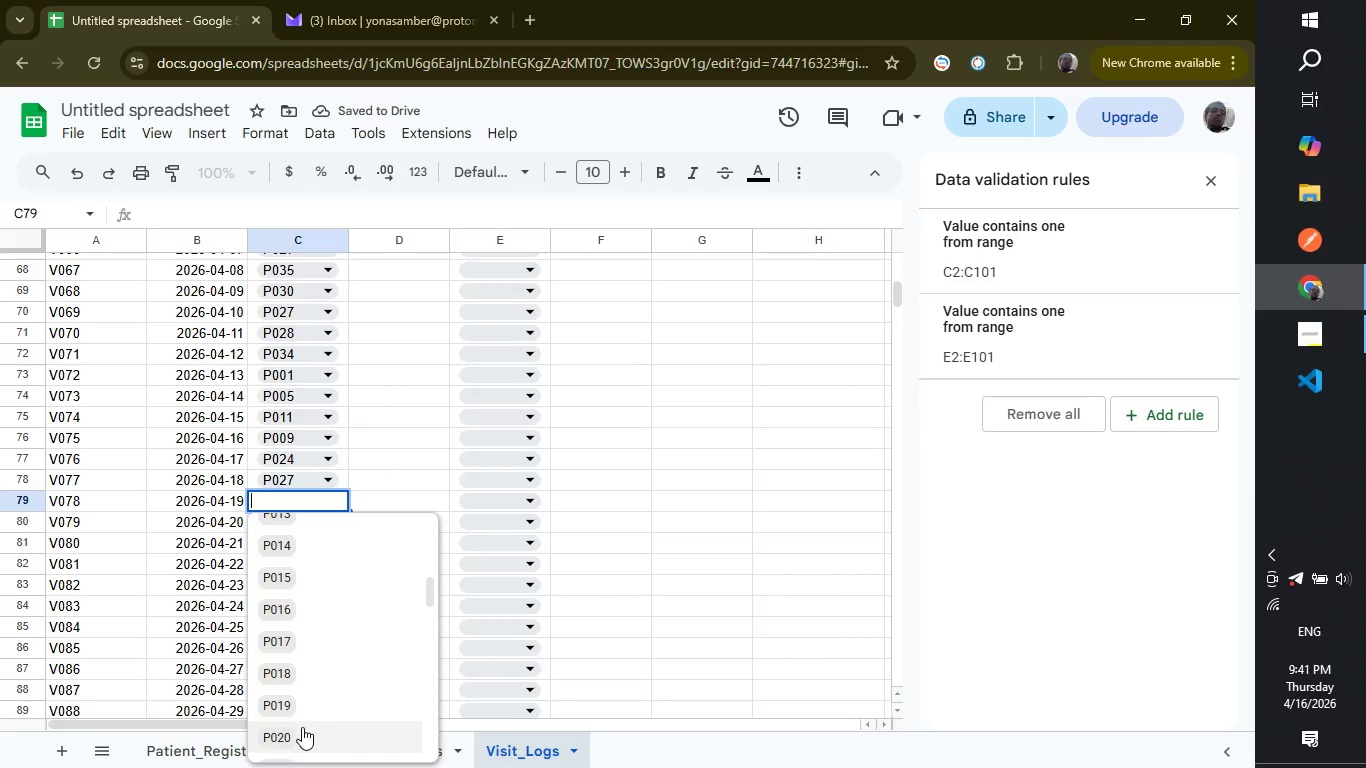 
left_click([302, 727])
 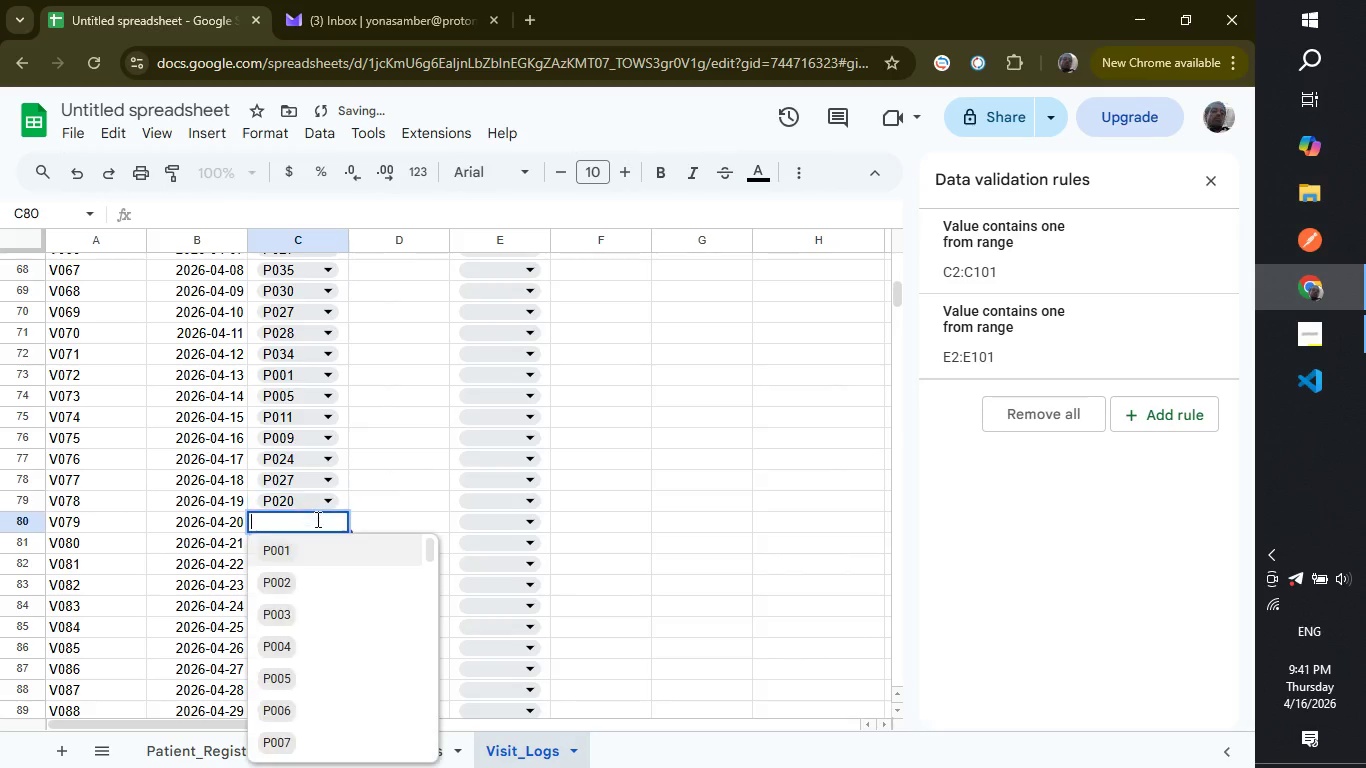 
left_click([316, 519])
 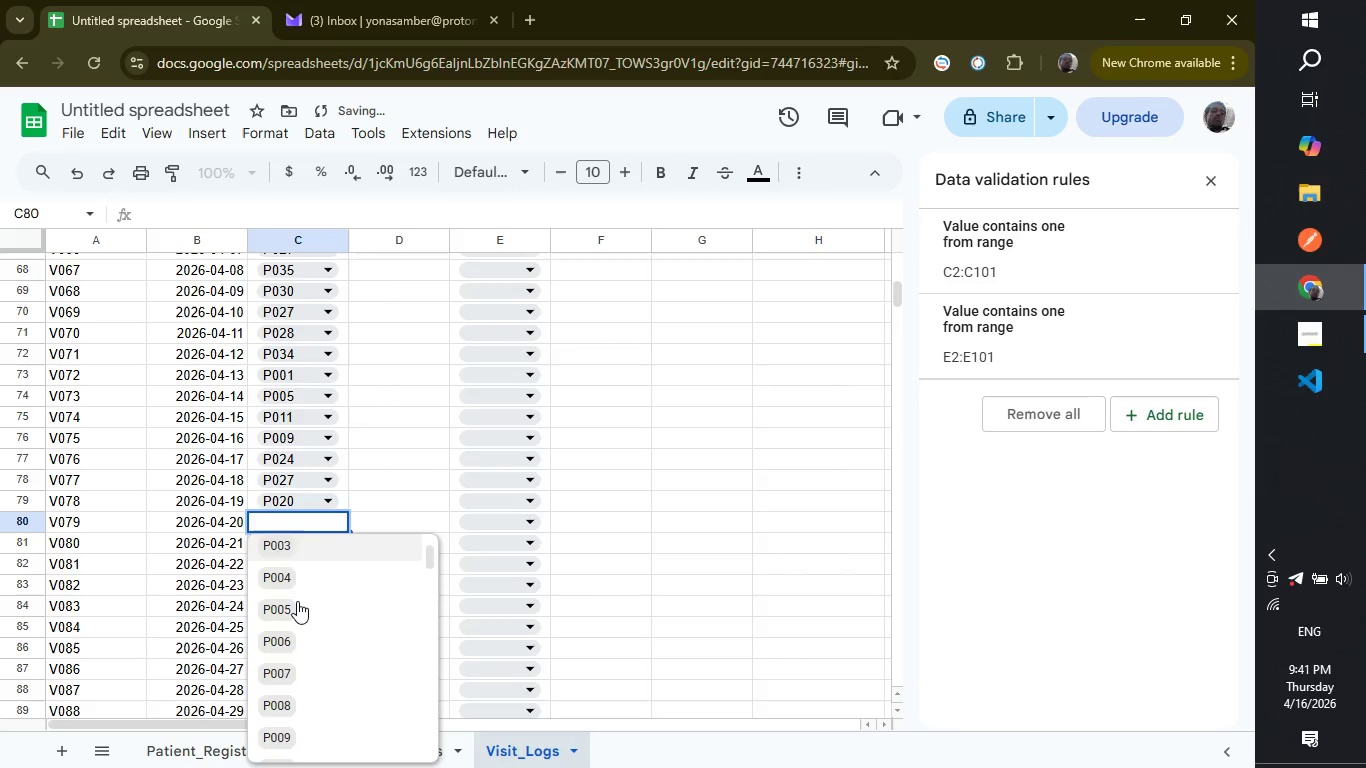 
scroll: coordinate [297, 601], scroll_direction: down, amount: 5.0
 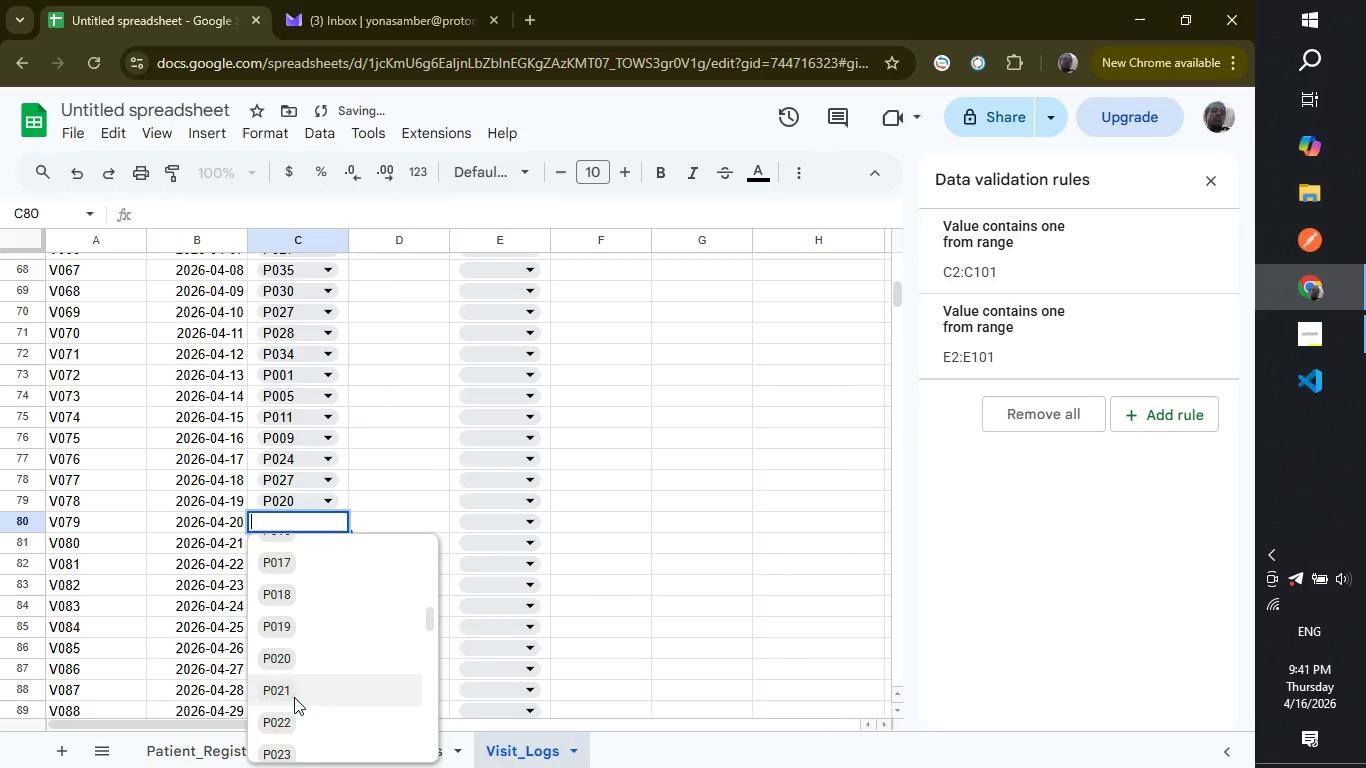 
left_click([294, 697])
 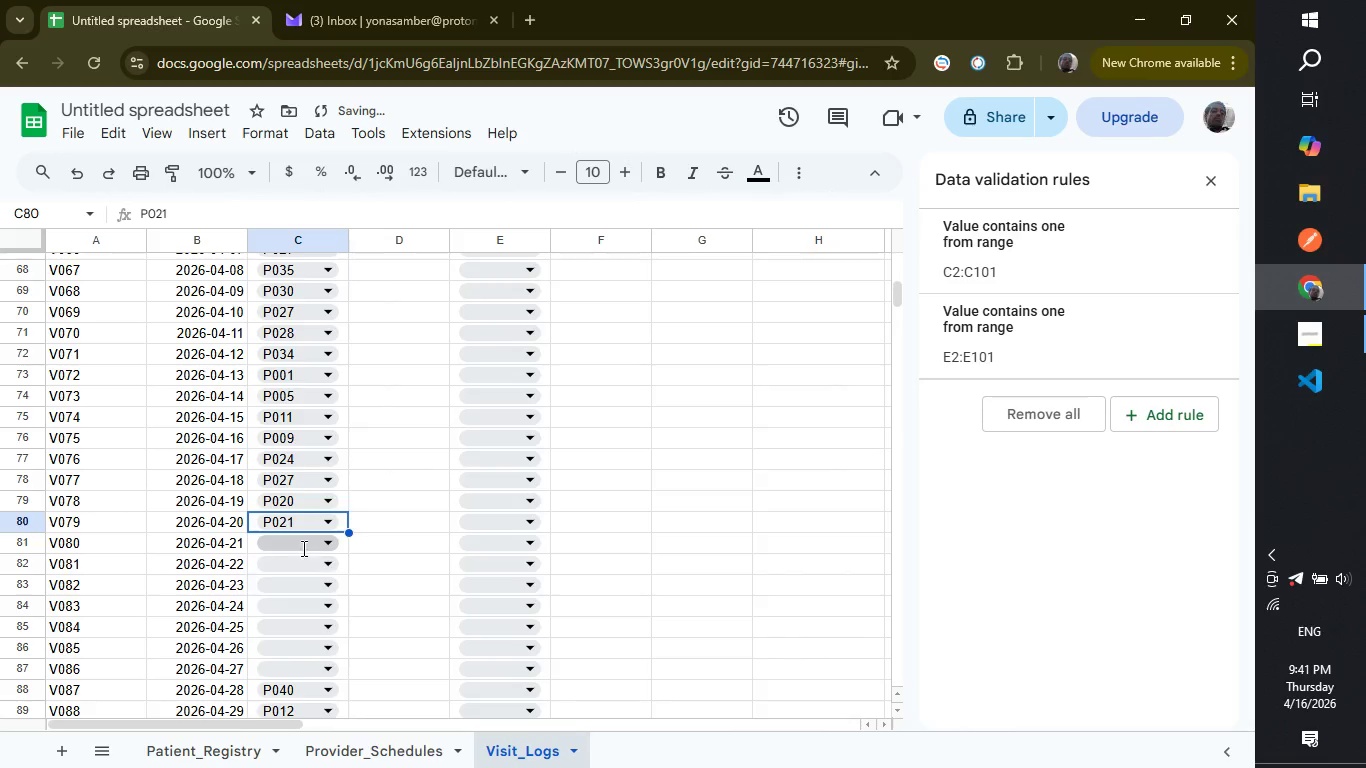 
left_click([302, 548])
 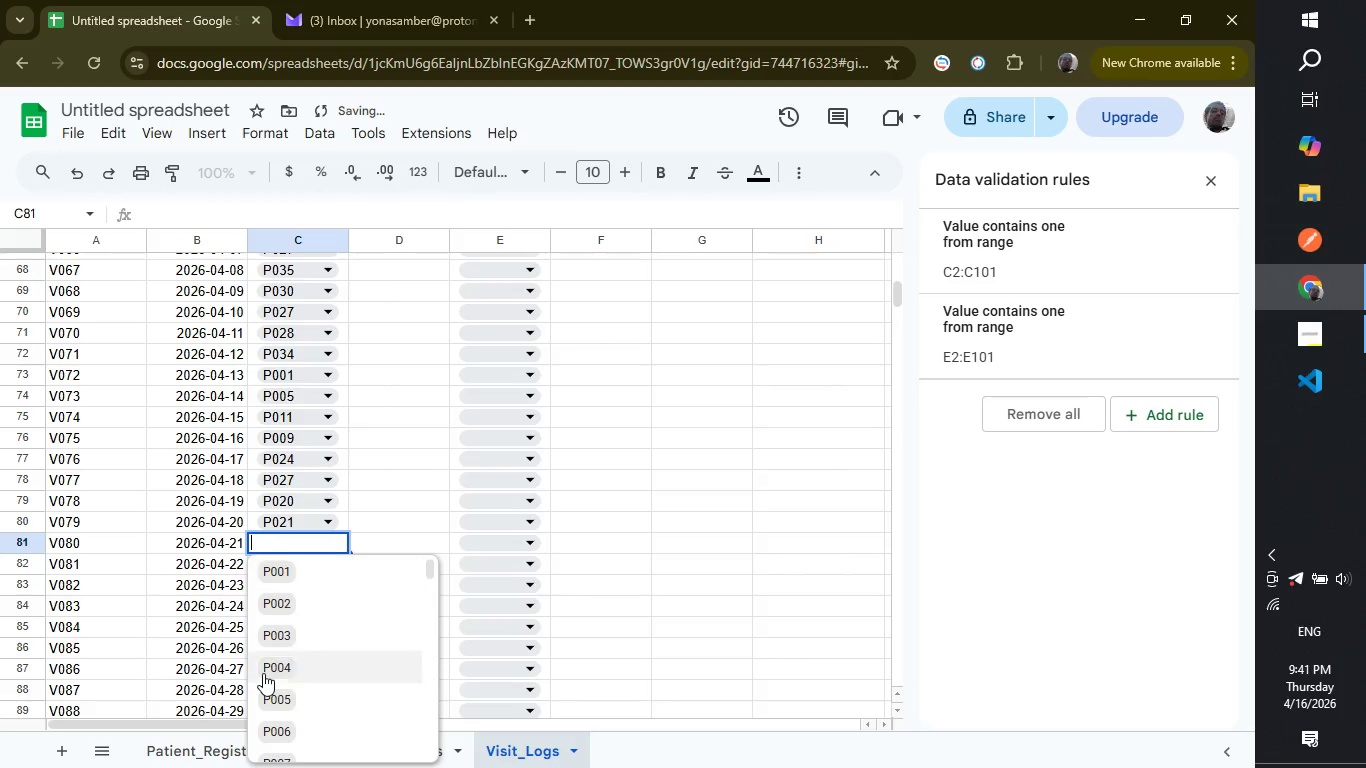 
scroll: coordinate [269, 683], scroll_direction: down, amount: 8.0
 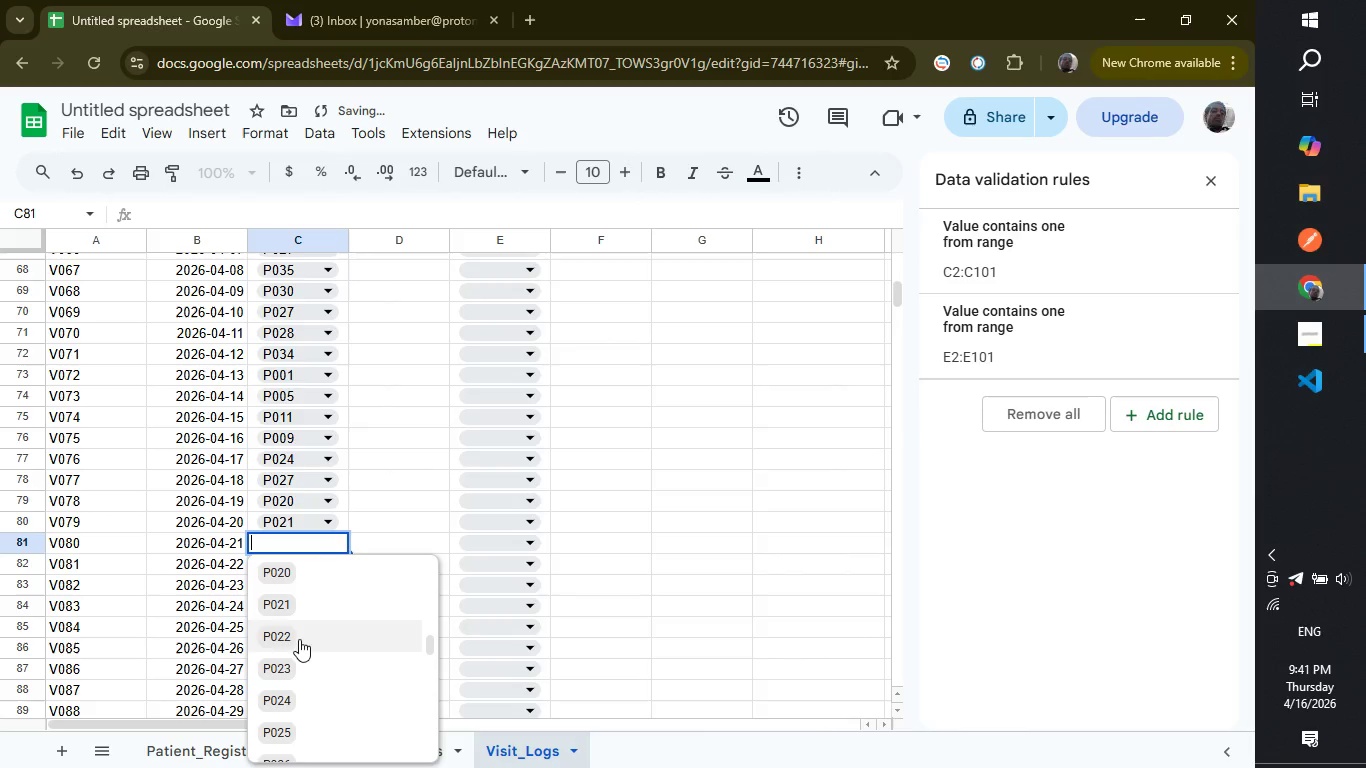 
left_click([299, 639])
 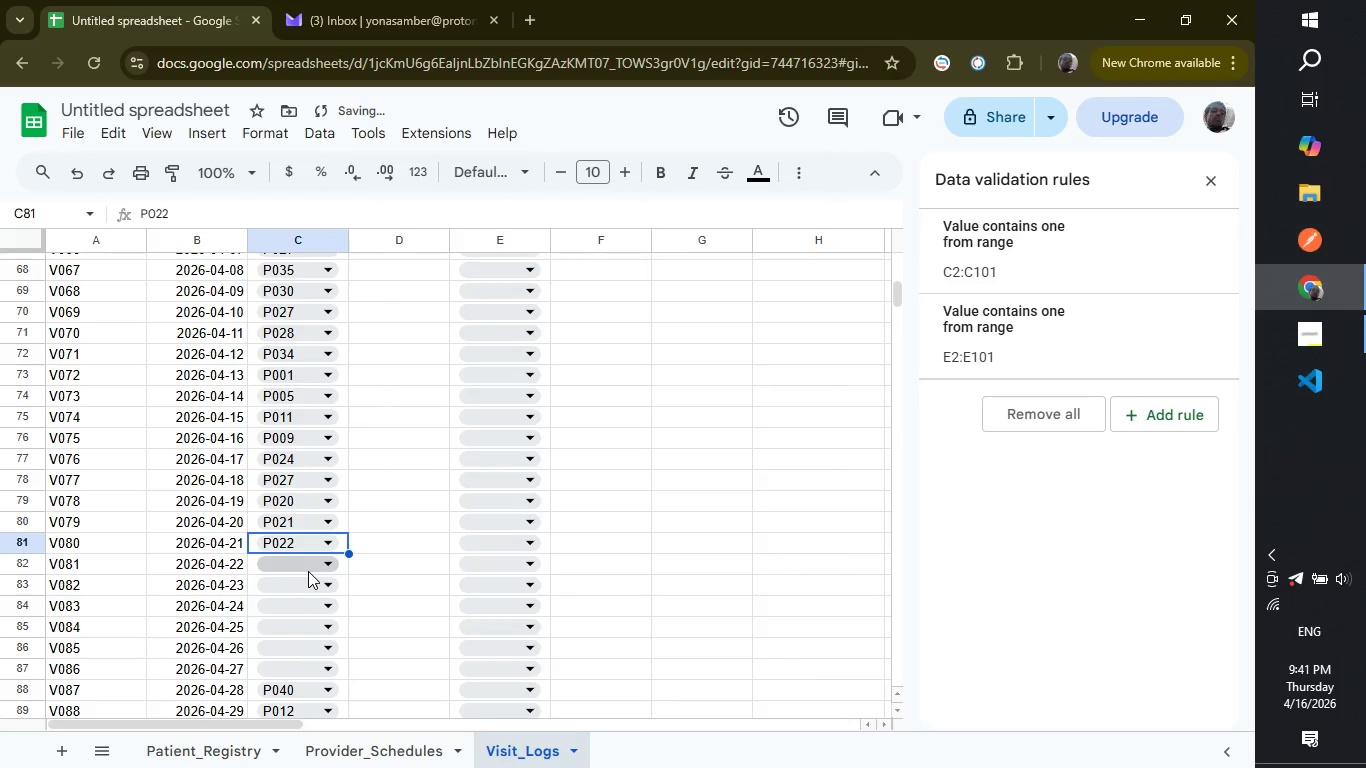 
left_click([308, 571])
 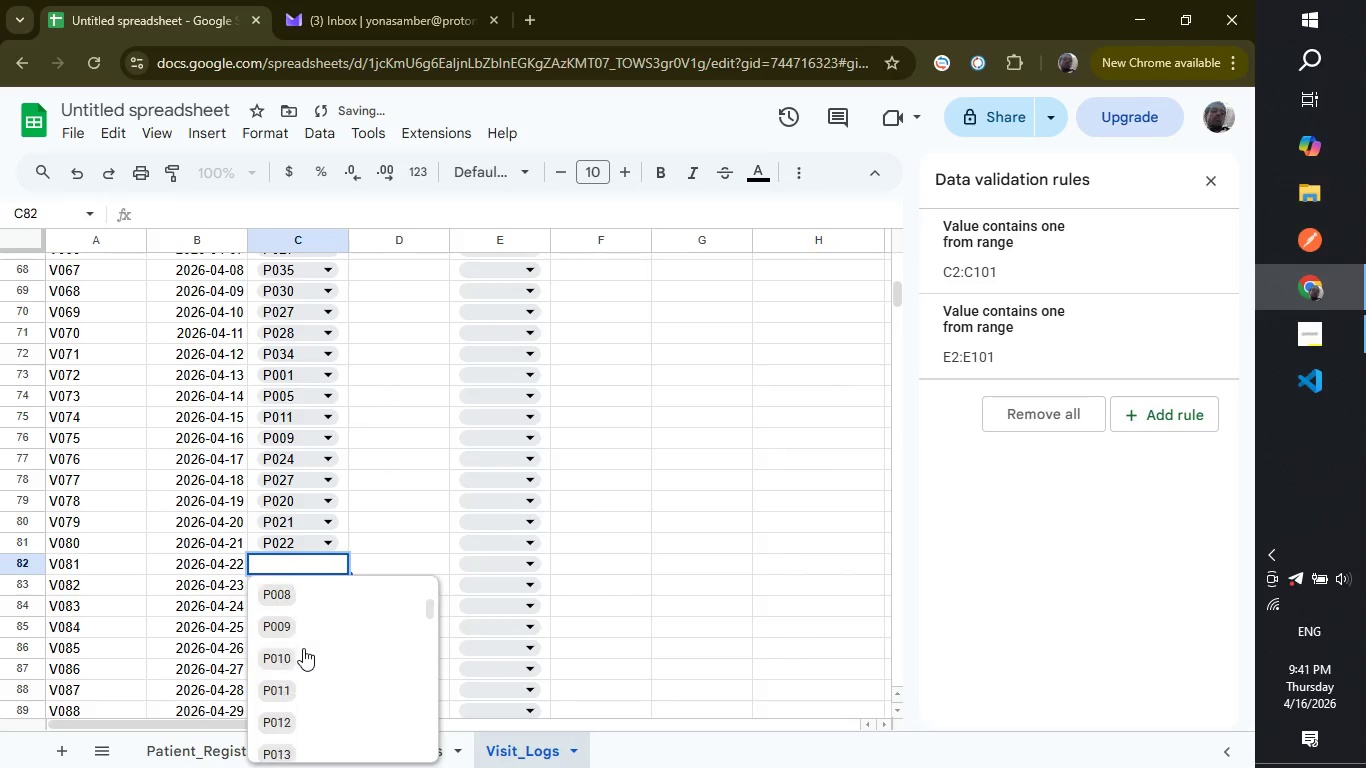 
scroll: coordinate [303, 648], scroll_direction: down, amount: 9.0
 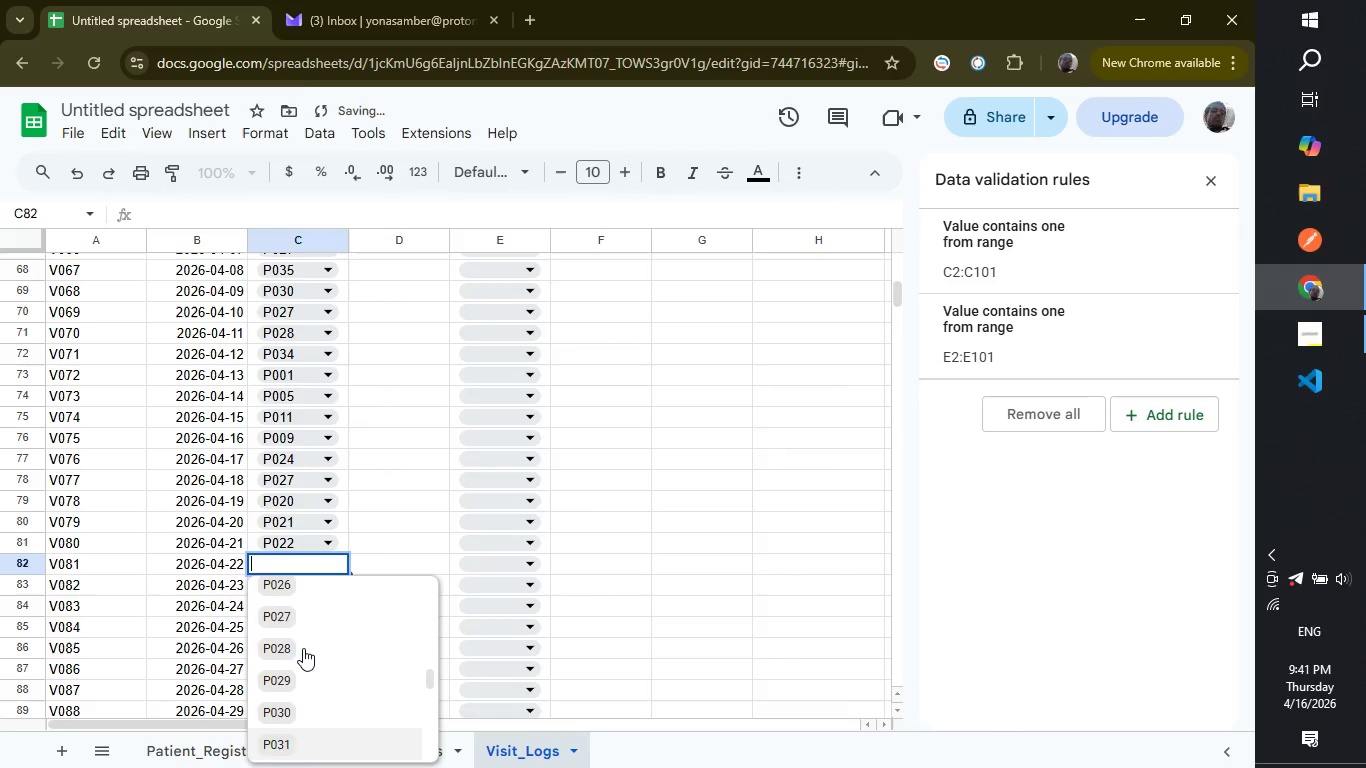 
scroll: coordinate [303, 648], scroll_direction: up, amount: 1.0
 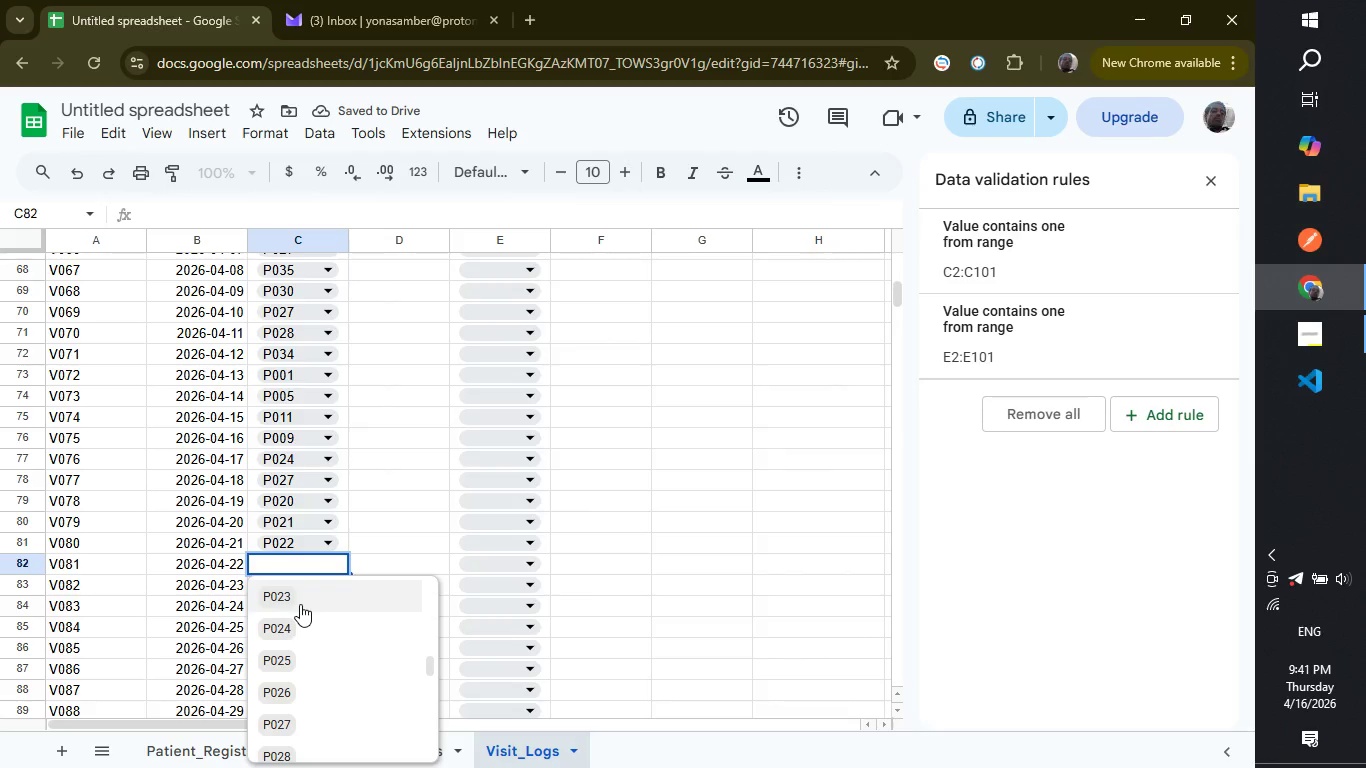 
left_click([300, 604])
 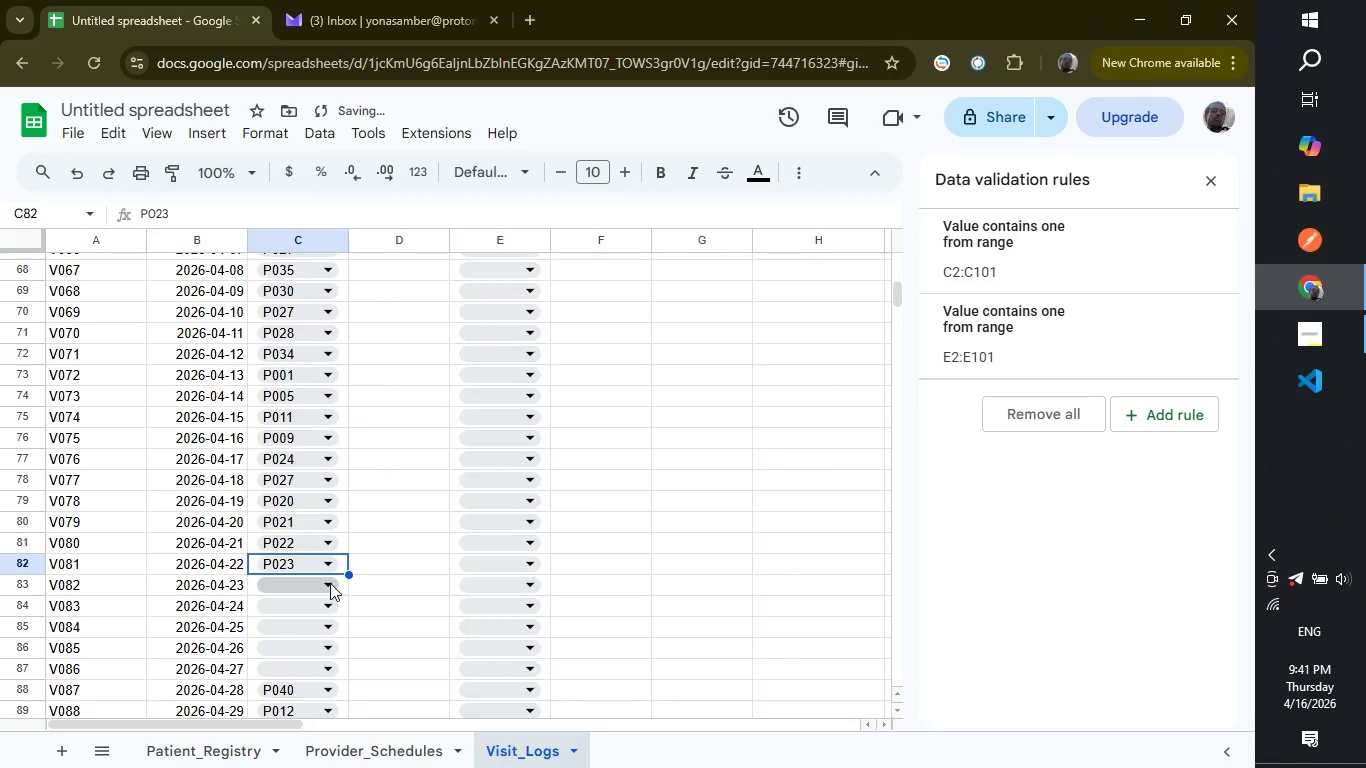 
left_click([330, 583])
 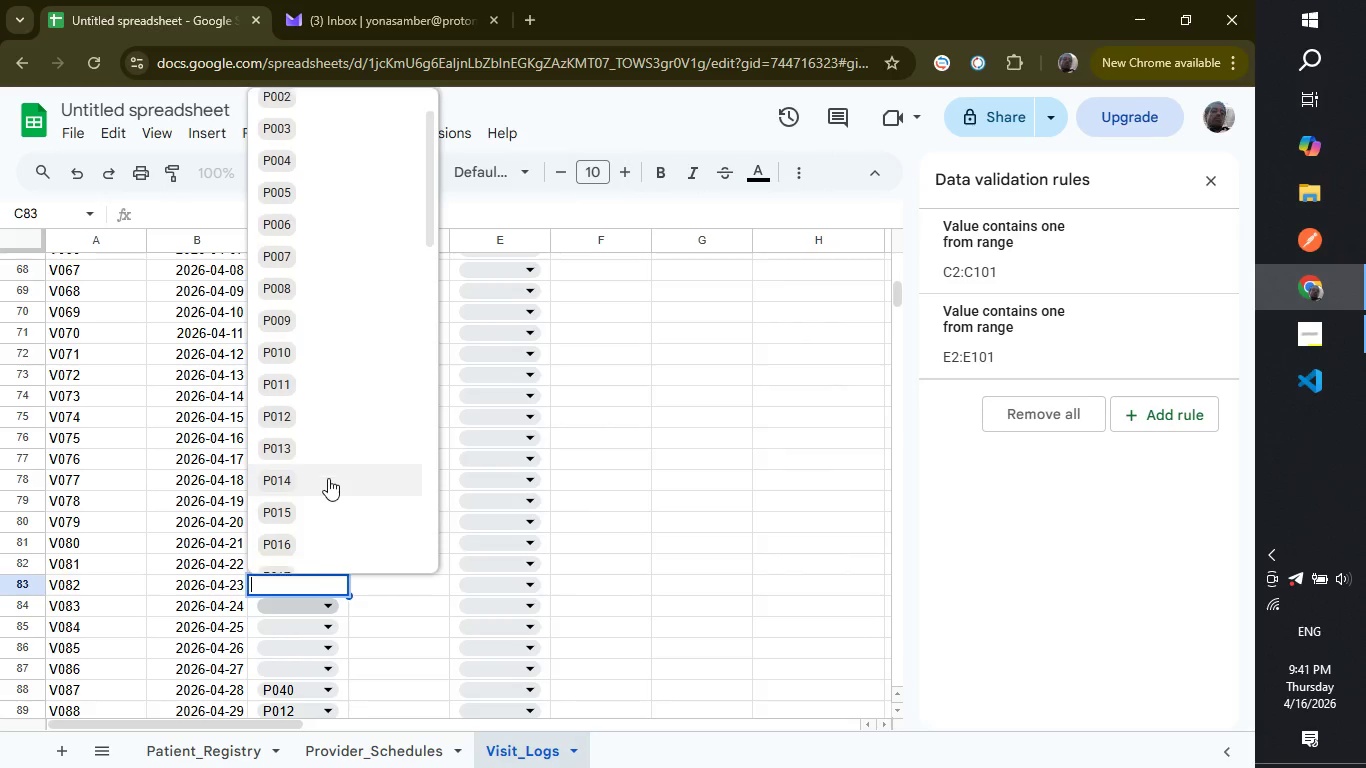 
scroll: coordinate [328, 478], scroll_direction: down, amount: 3.0
 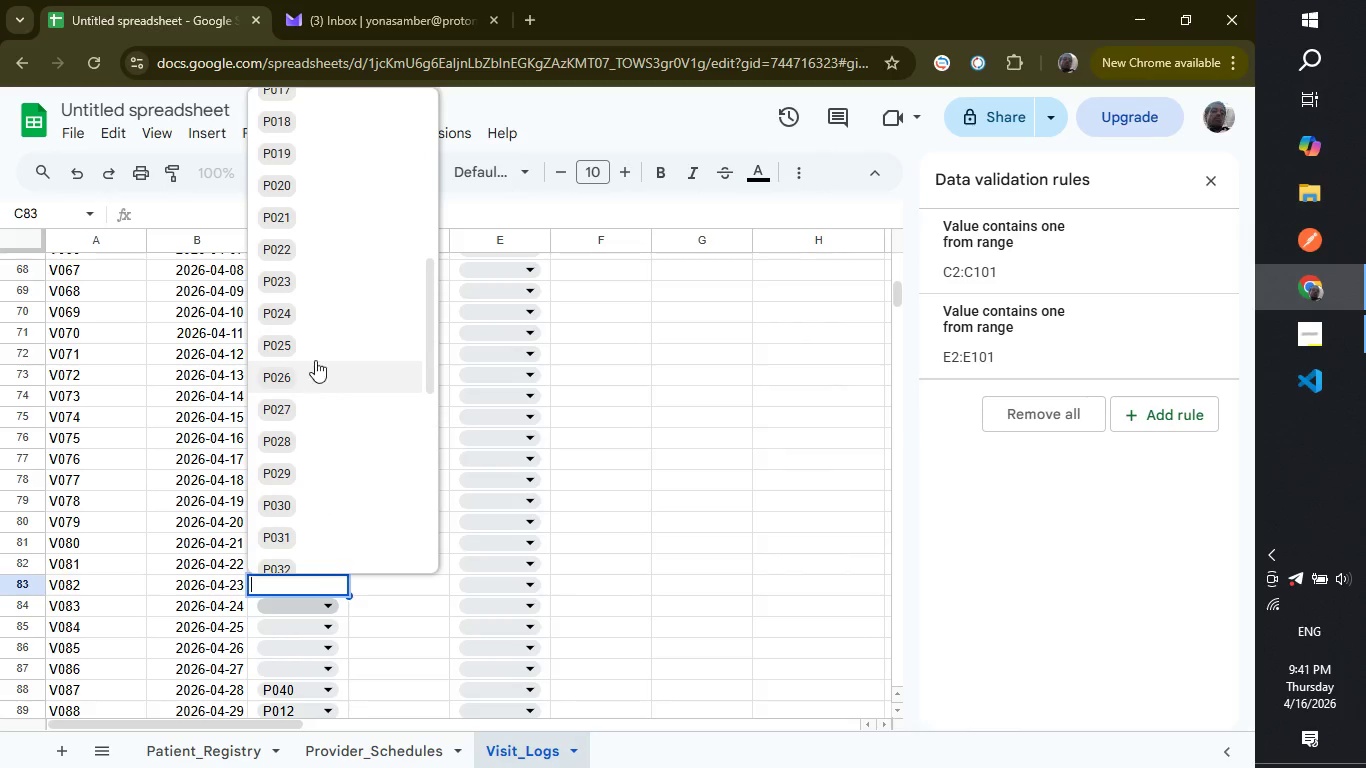 
left_click([319, 322])
 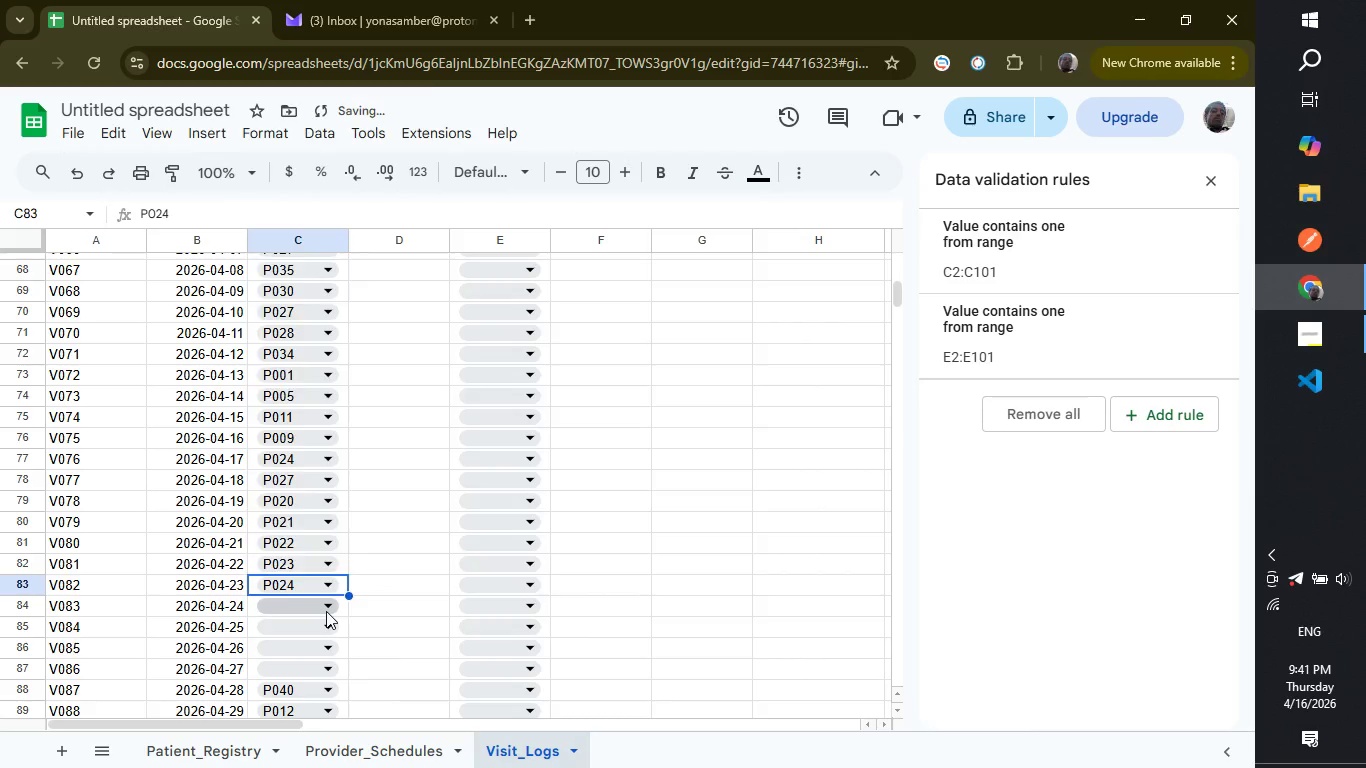 
left_click([326, 611])
 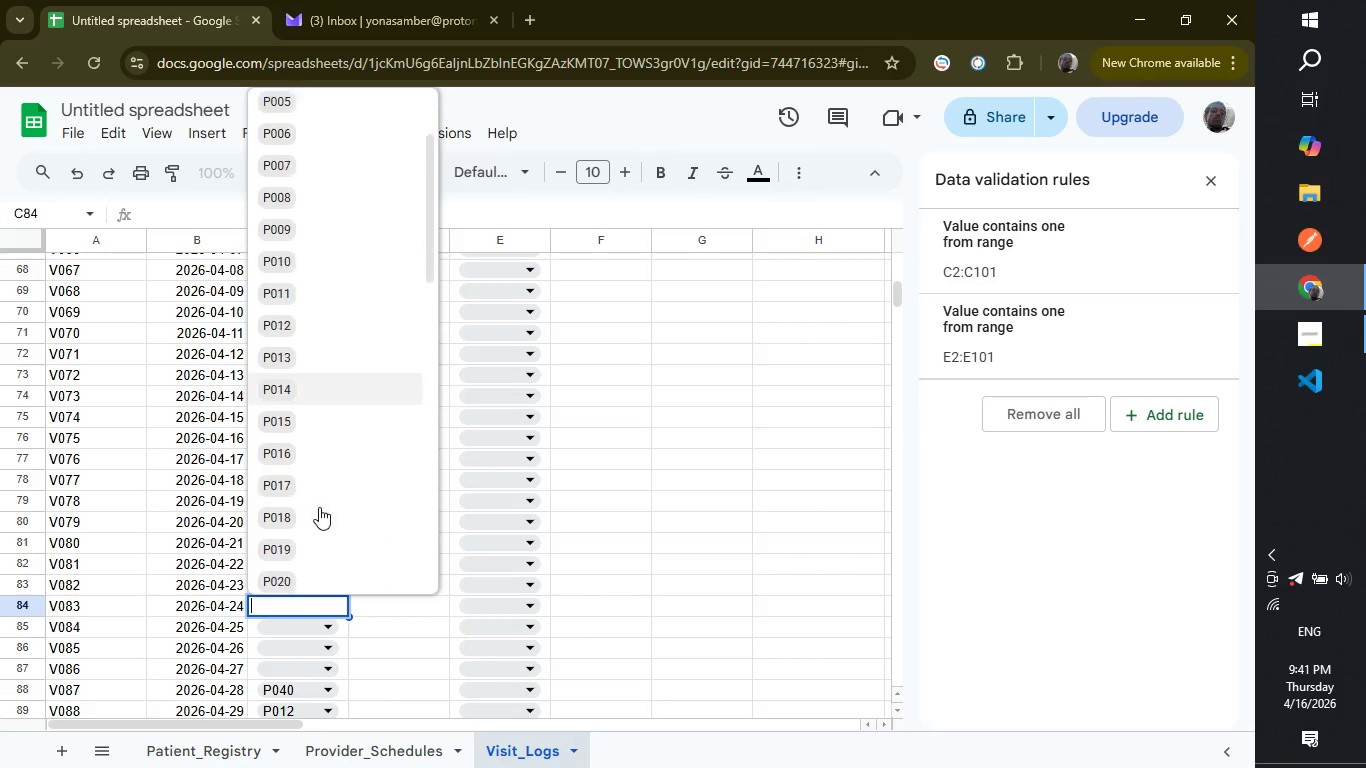 
scroll: coordinate [319, 507], scroll_direction: down, amount: 4.0
 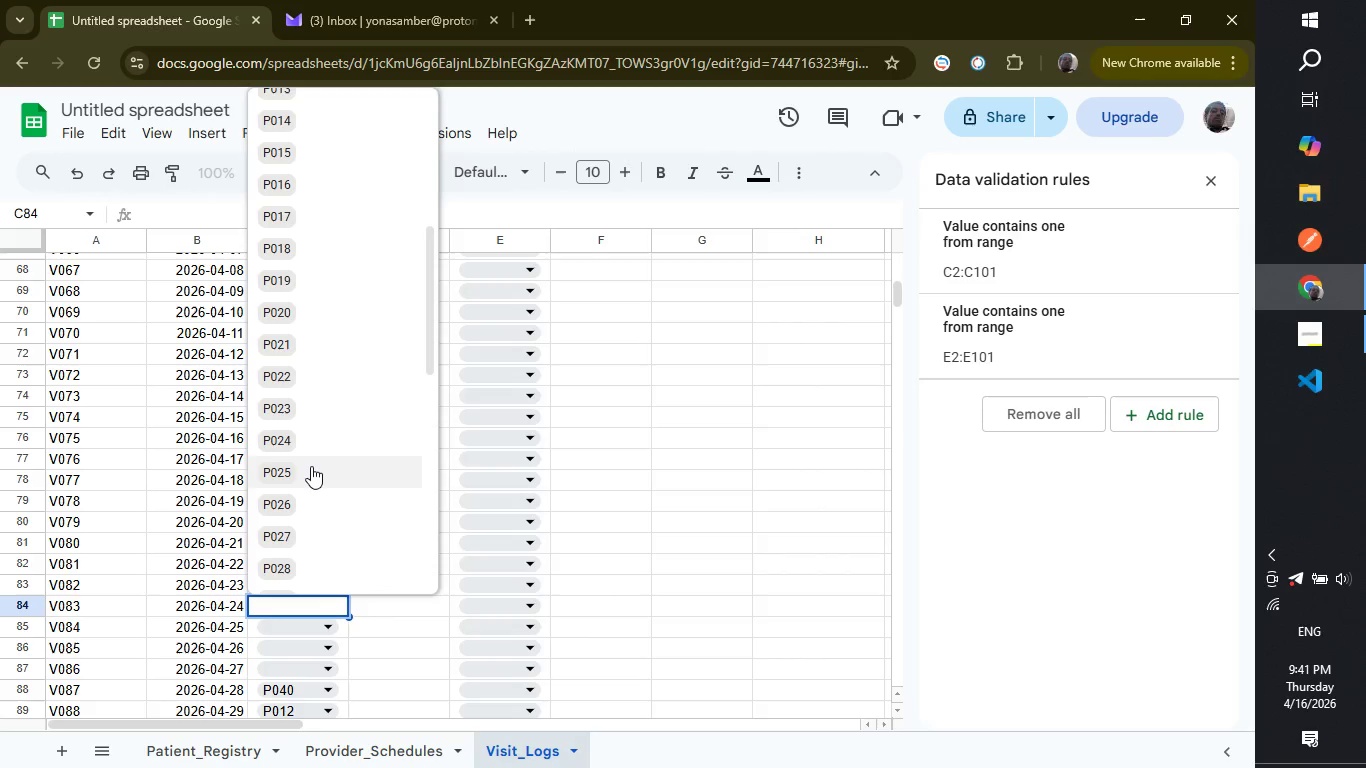 
left_click([311, 466])
 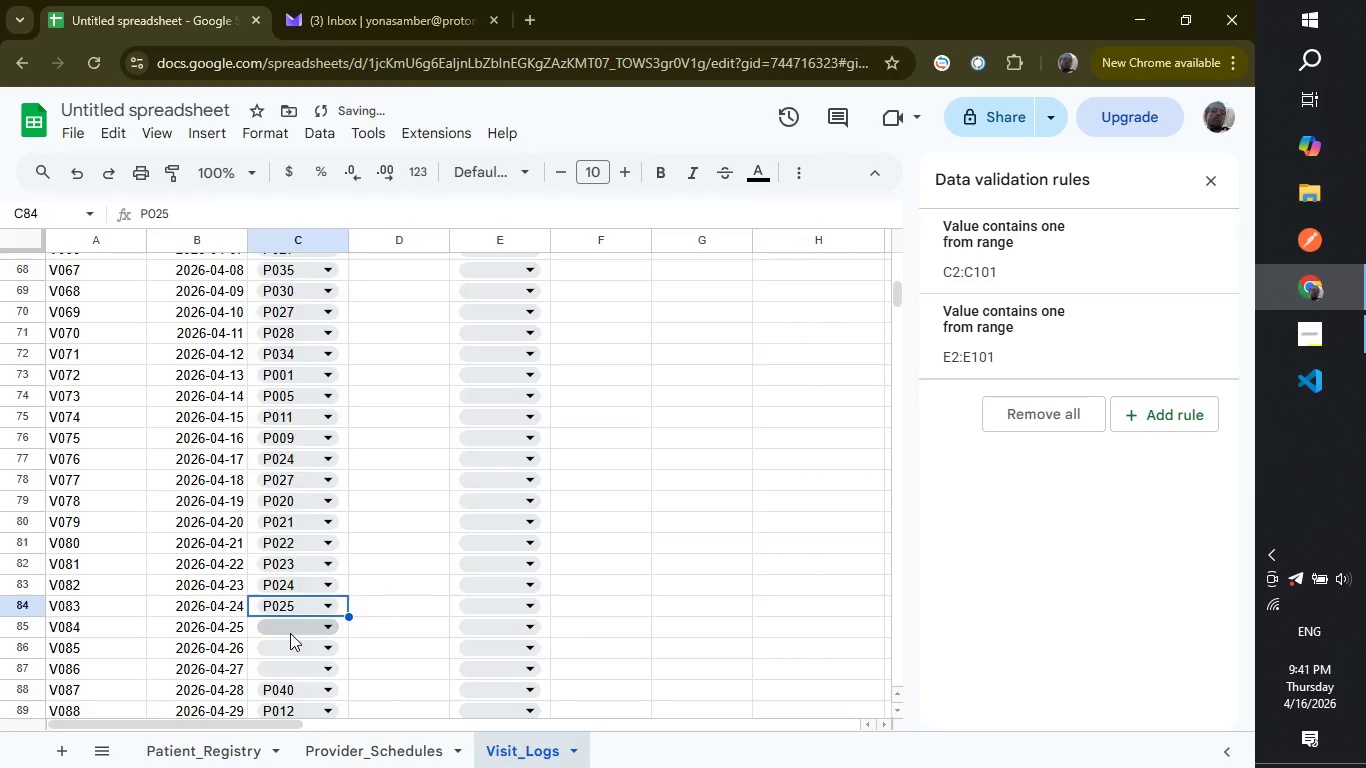 
left_click([290, 633])
 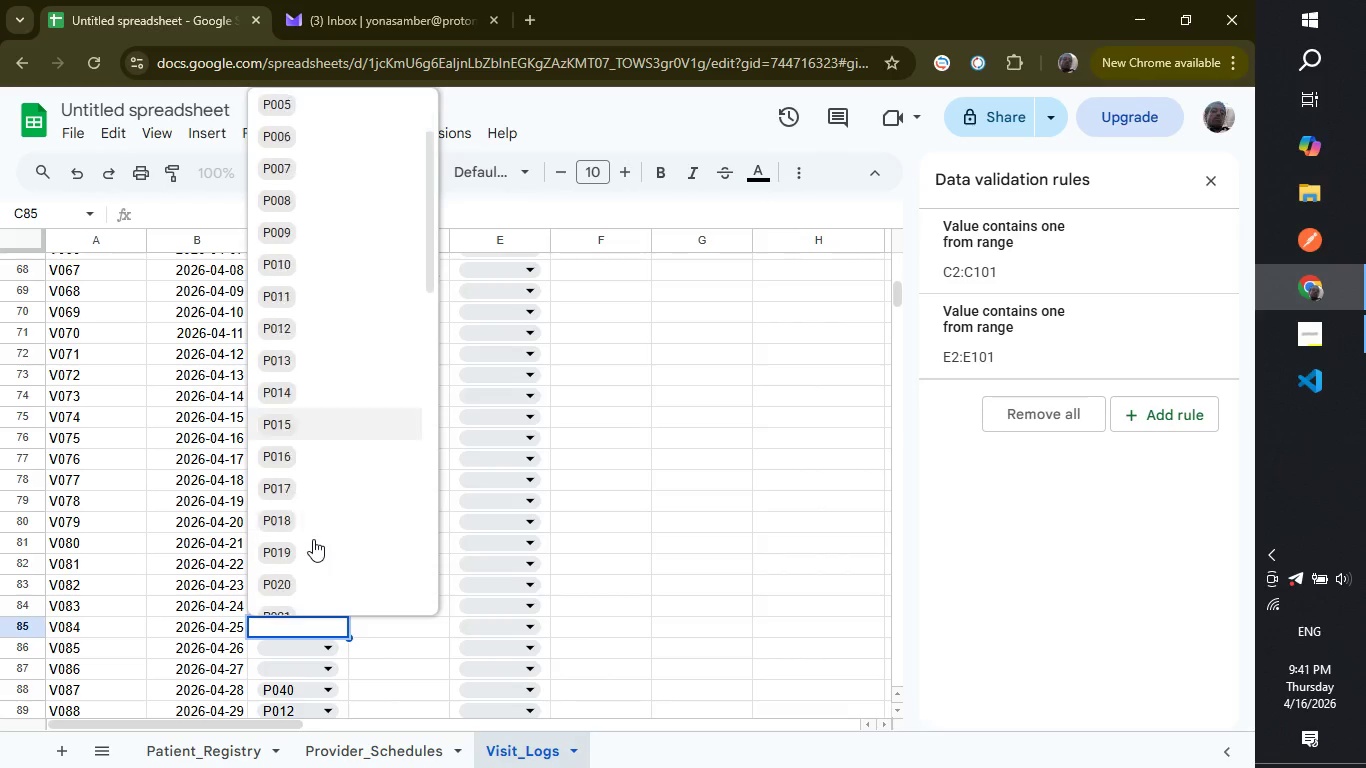 
scroll: coordinate [313, 539], scroll_direction: down, amount: 4.0
 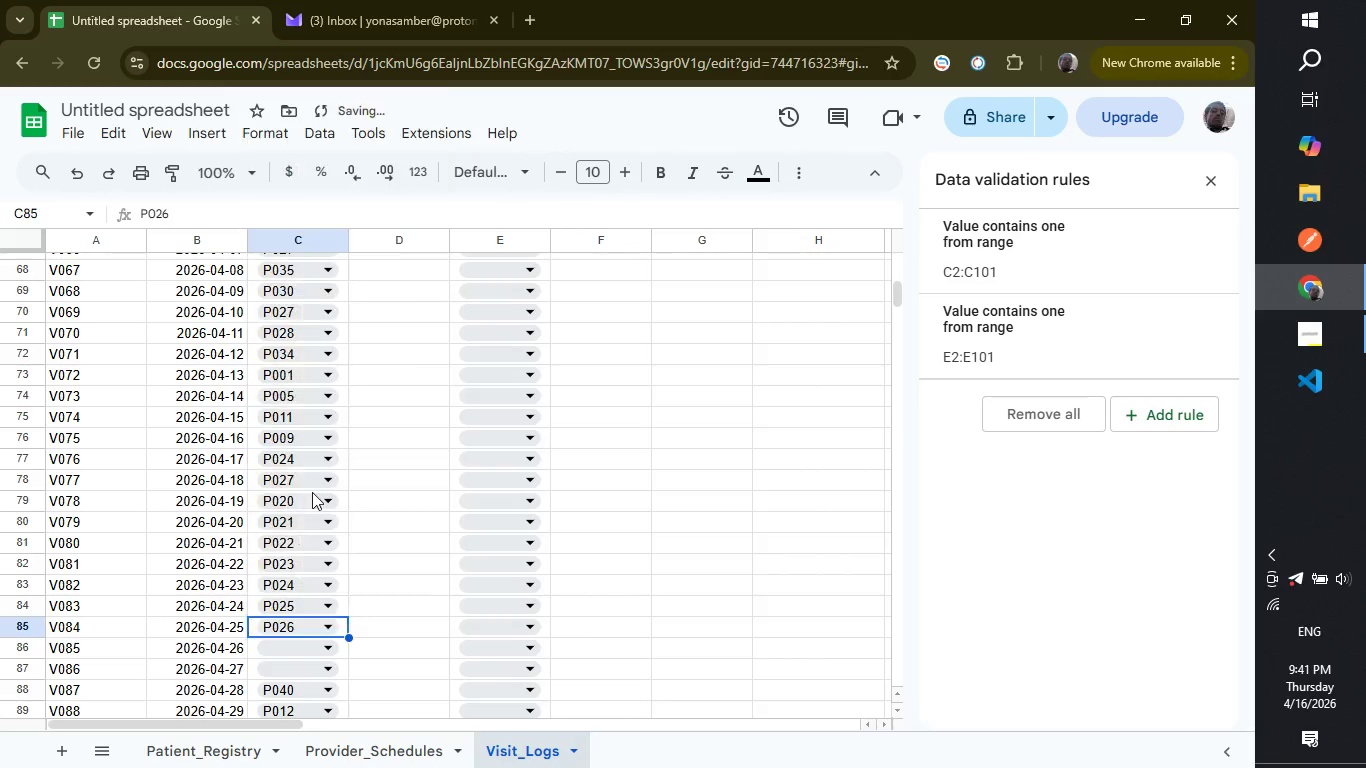 
left_click([312, 492])
 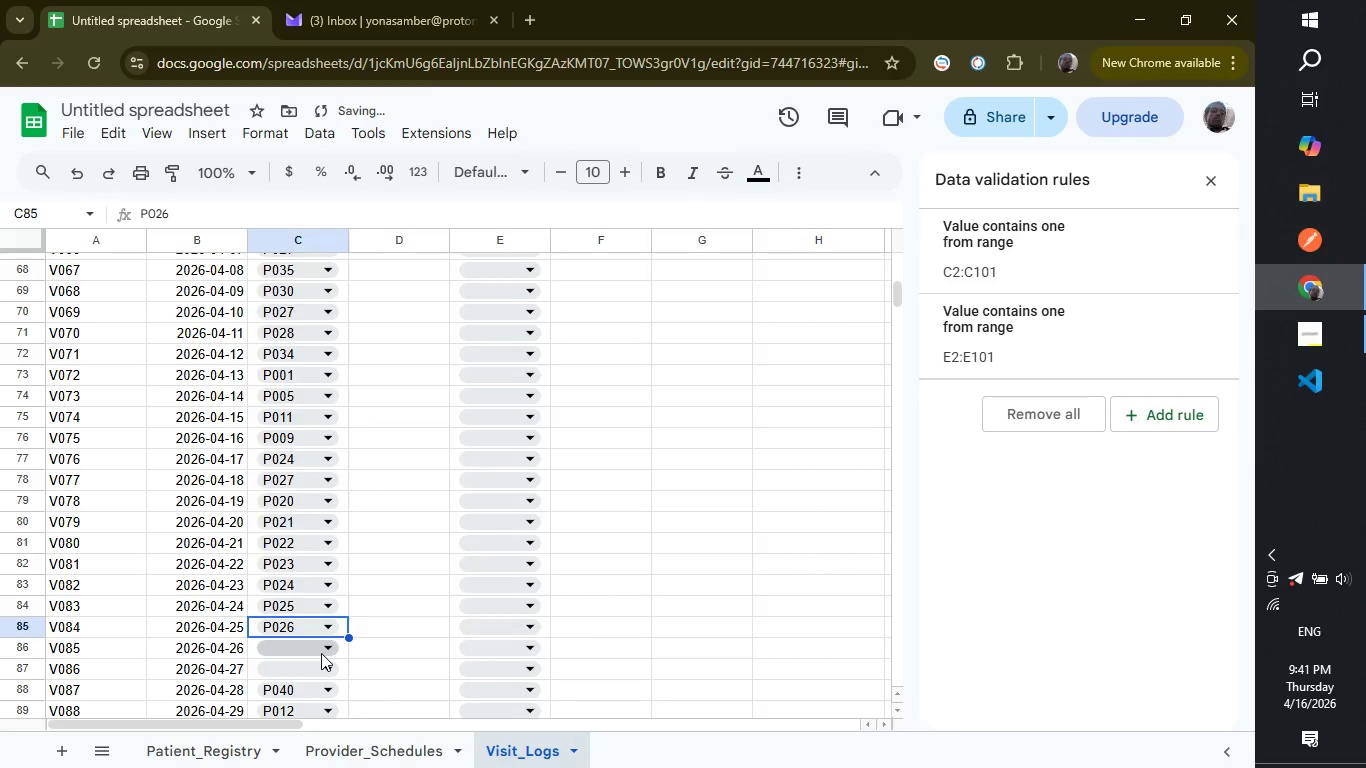 
left_click([321, 653])
 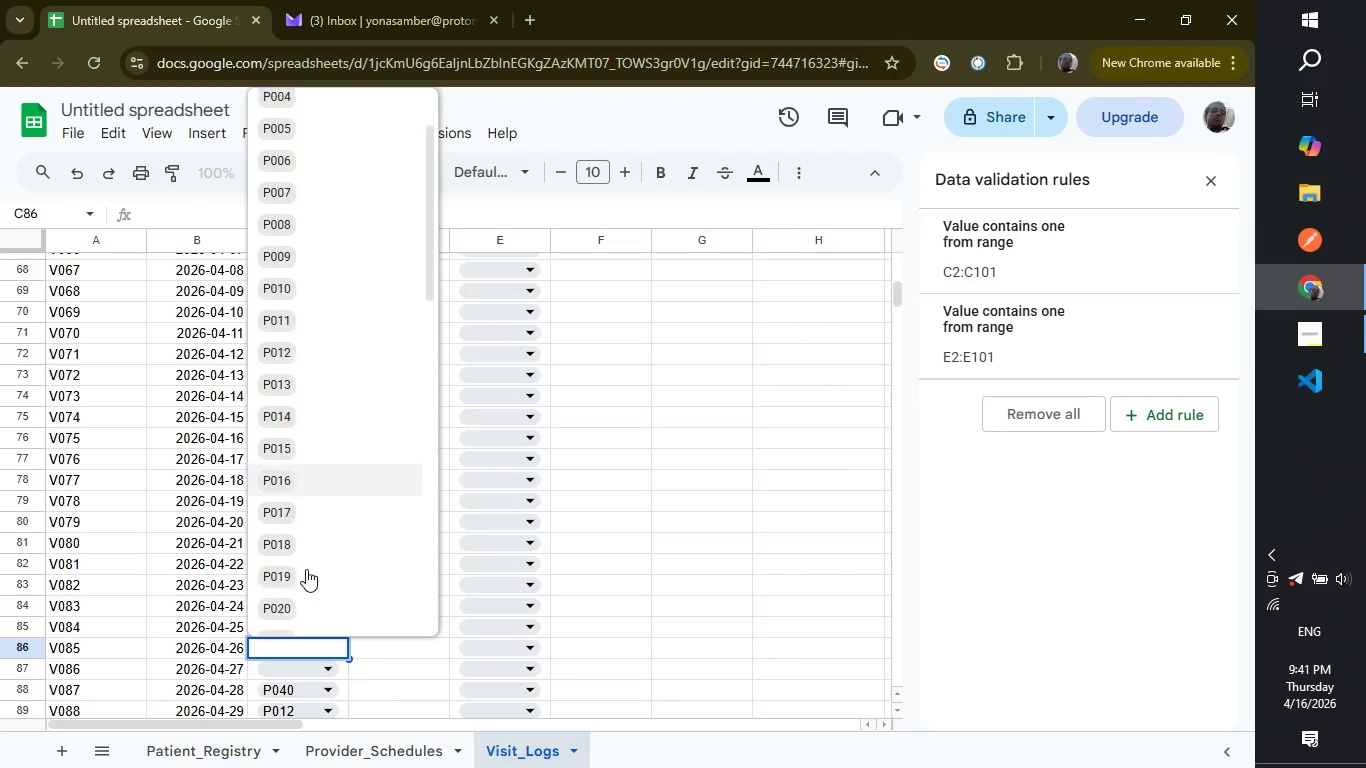 
scroll: coordinate [306, 569], scroll_direction: down, amount: 3.0
 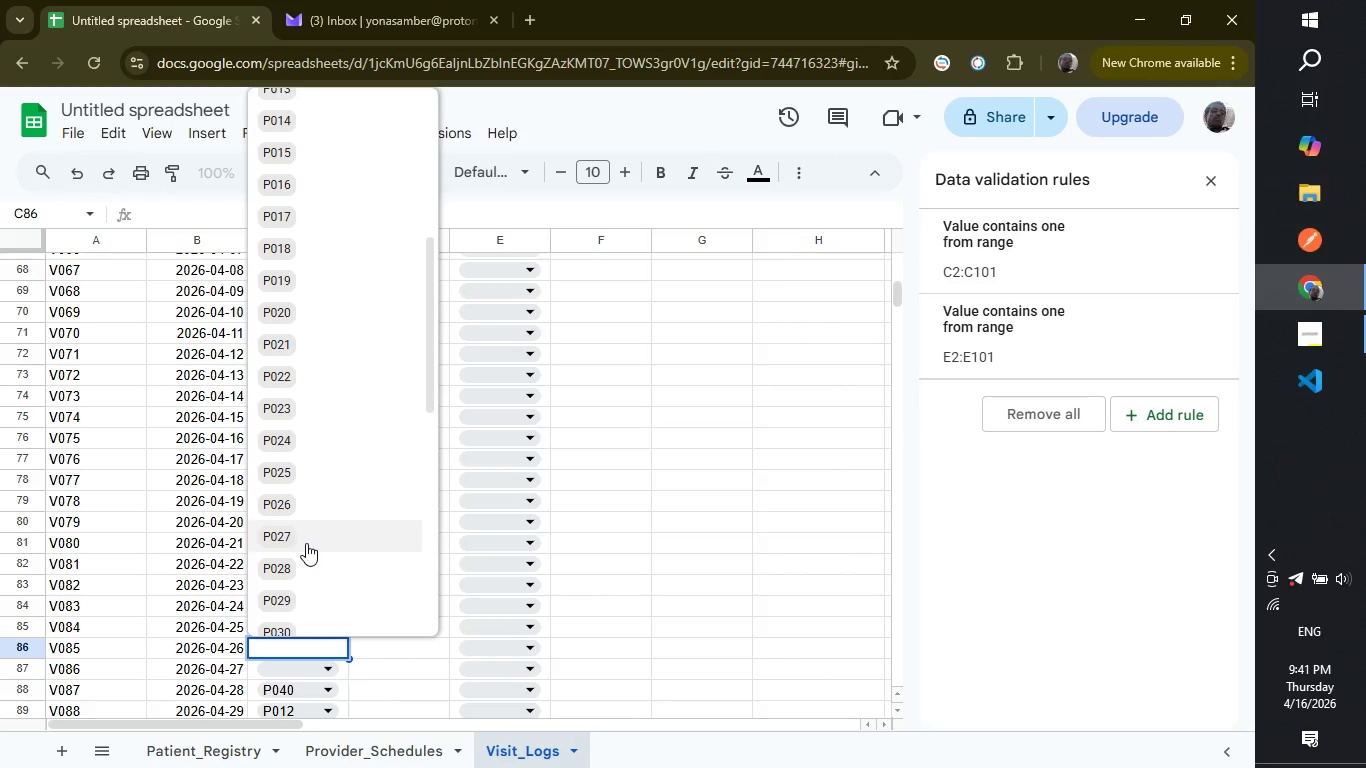 
left_click([306, 543])
 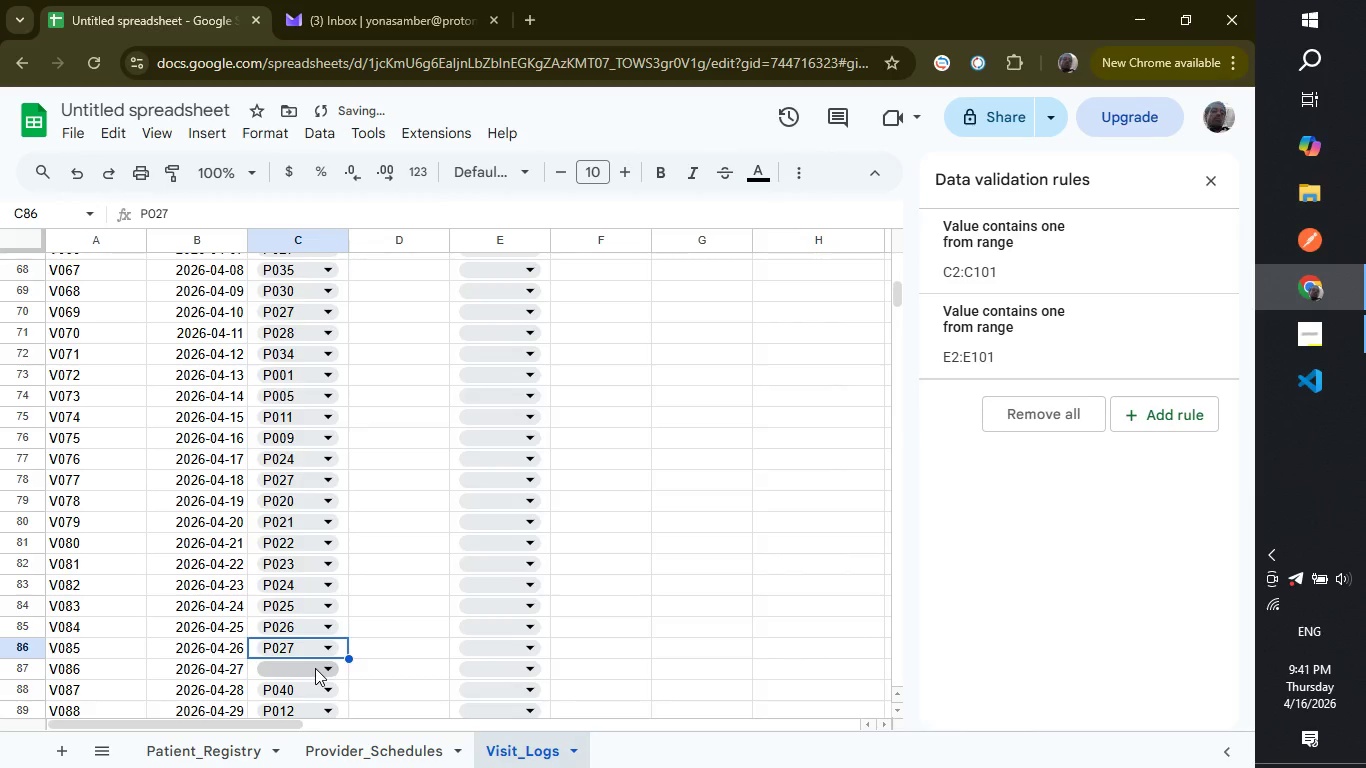 
left_click([315, 668])
 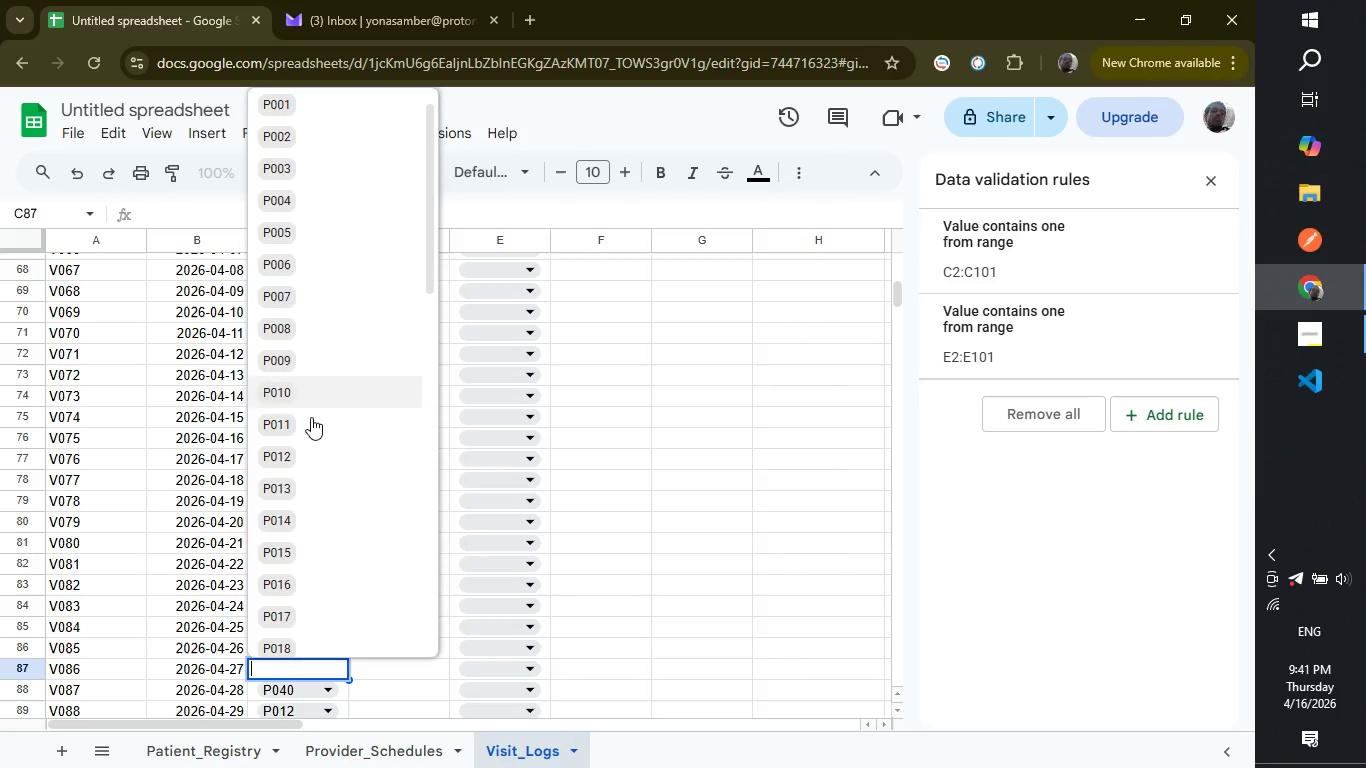 
scroll: coordinate [329, 609], scroll_direction: down, amount: 5.0
 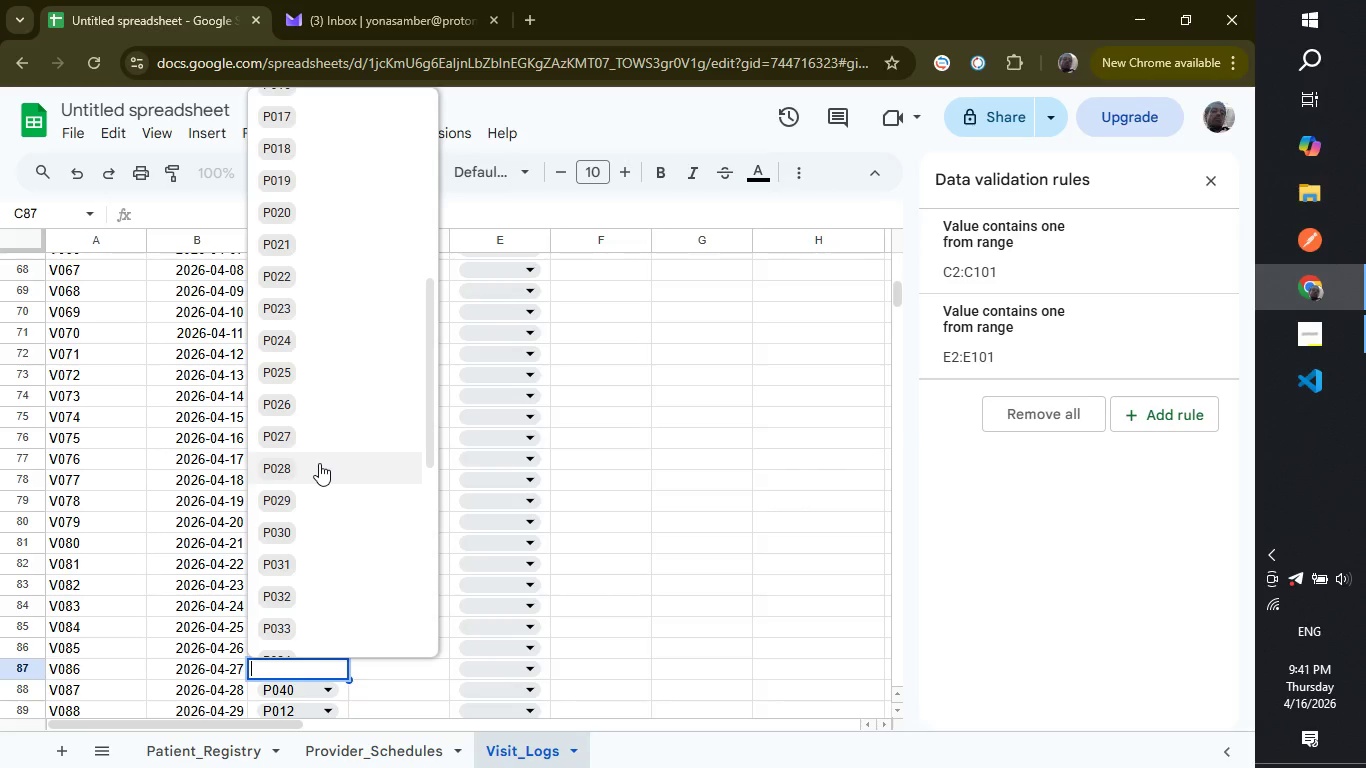 
left_click([319, 463])
 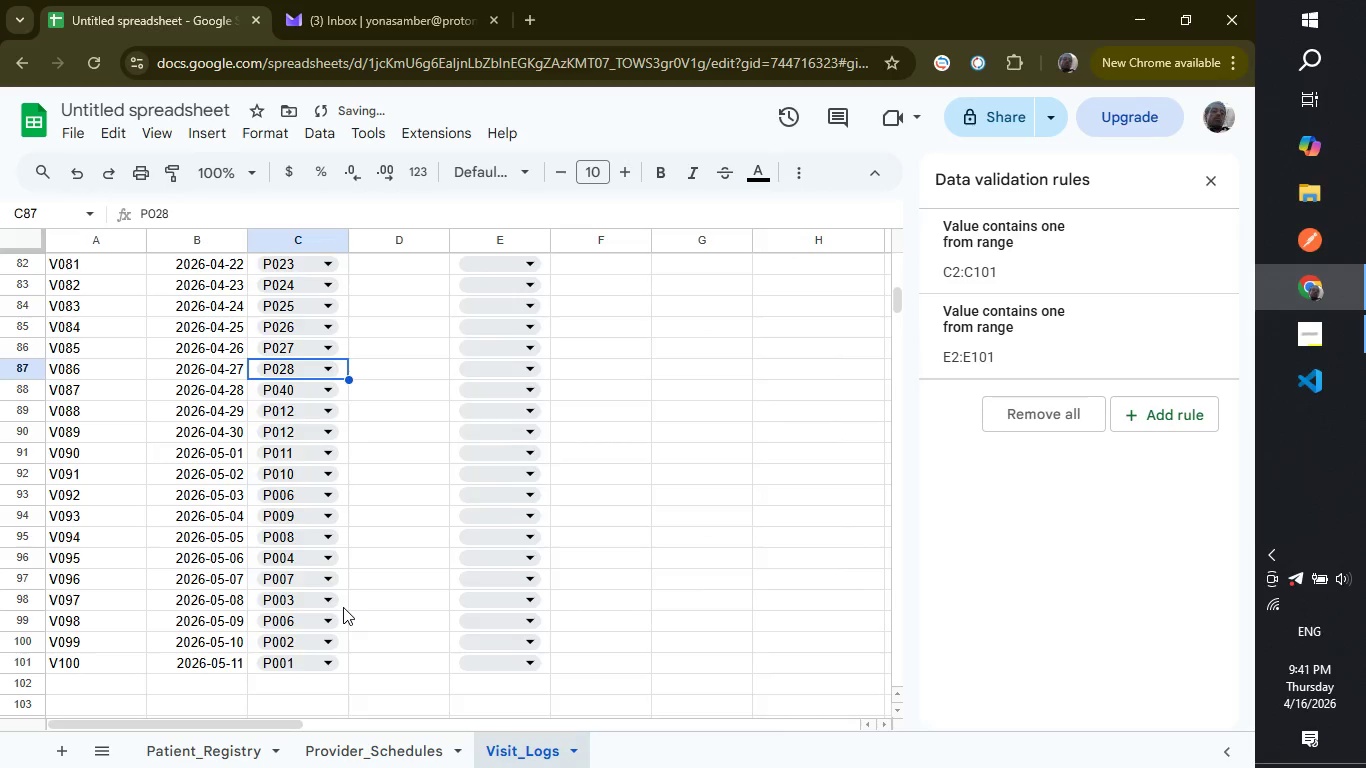 
scroll: coordinate [343, 607], scroll_direction: up, amount: 2.0
 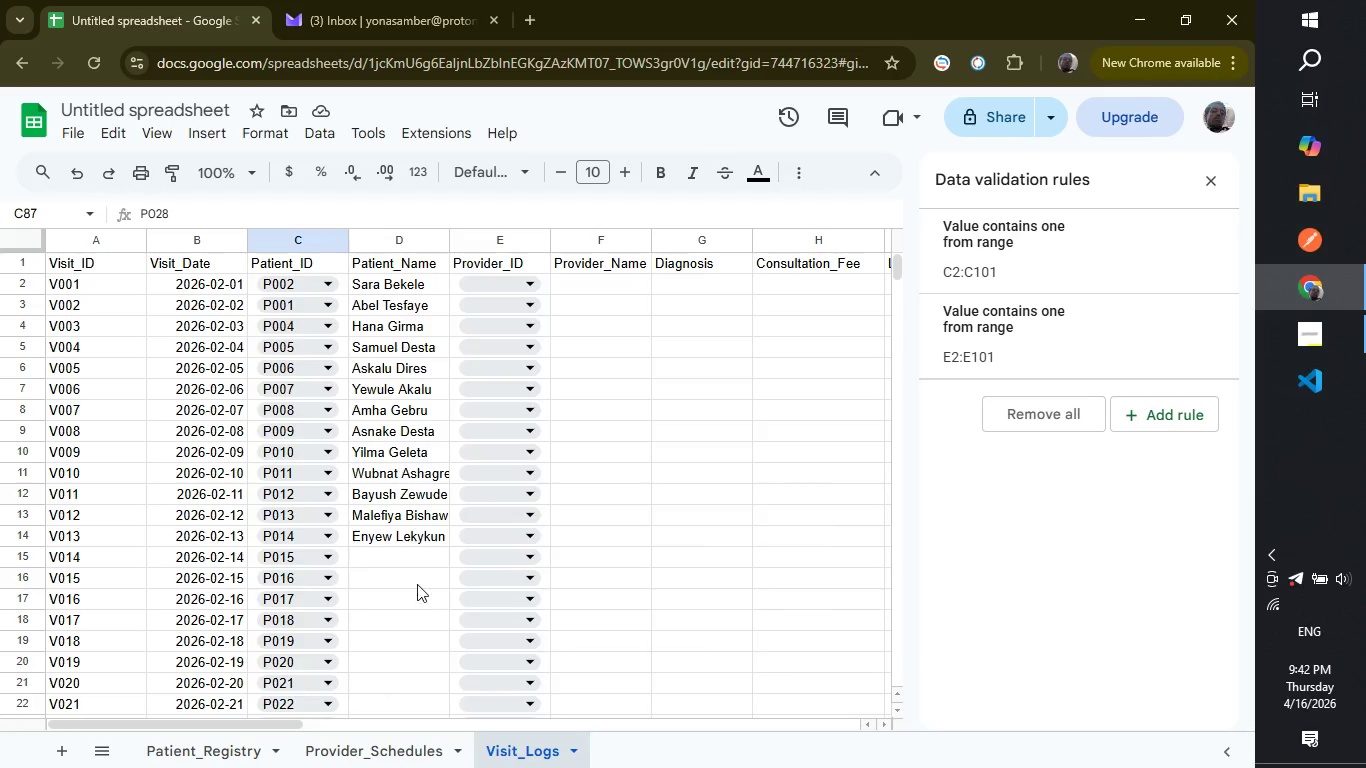 
left_click([422, 533])
 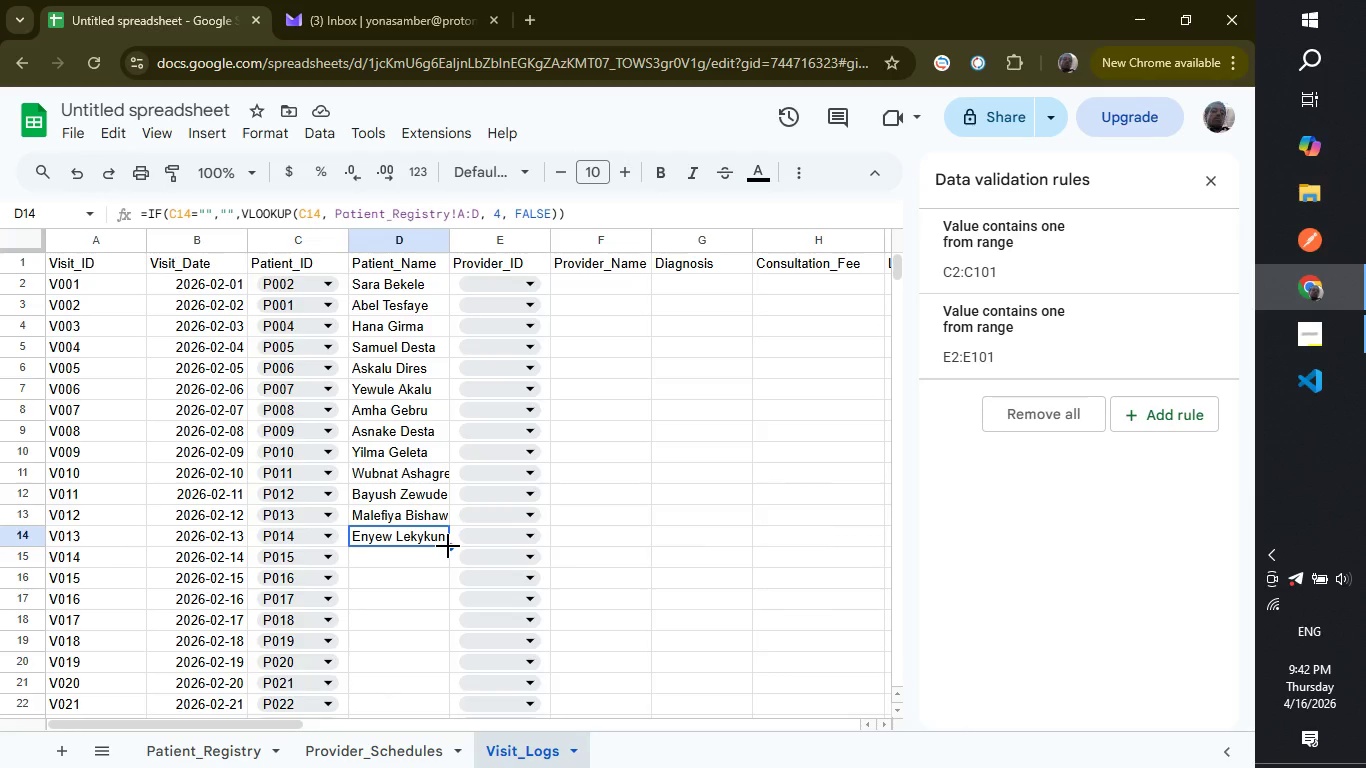 
left_click_drag(start_coordinate=[448, 546], to_coordinate=[414, 400])
 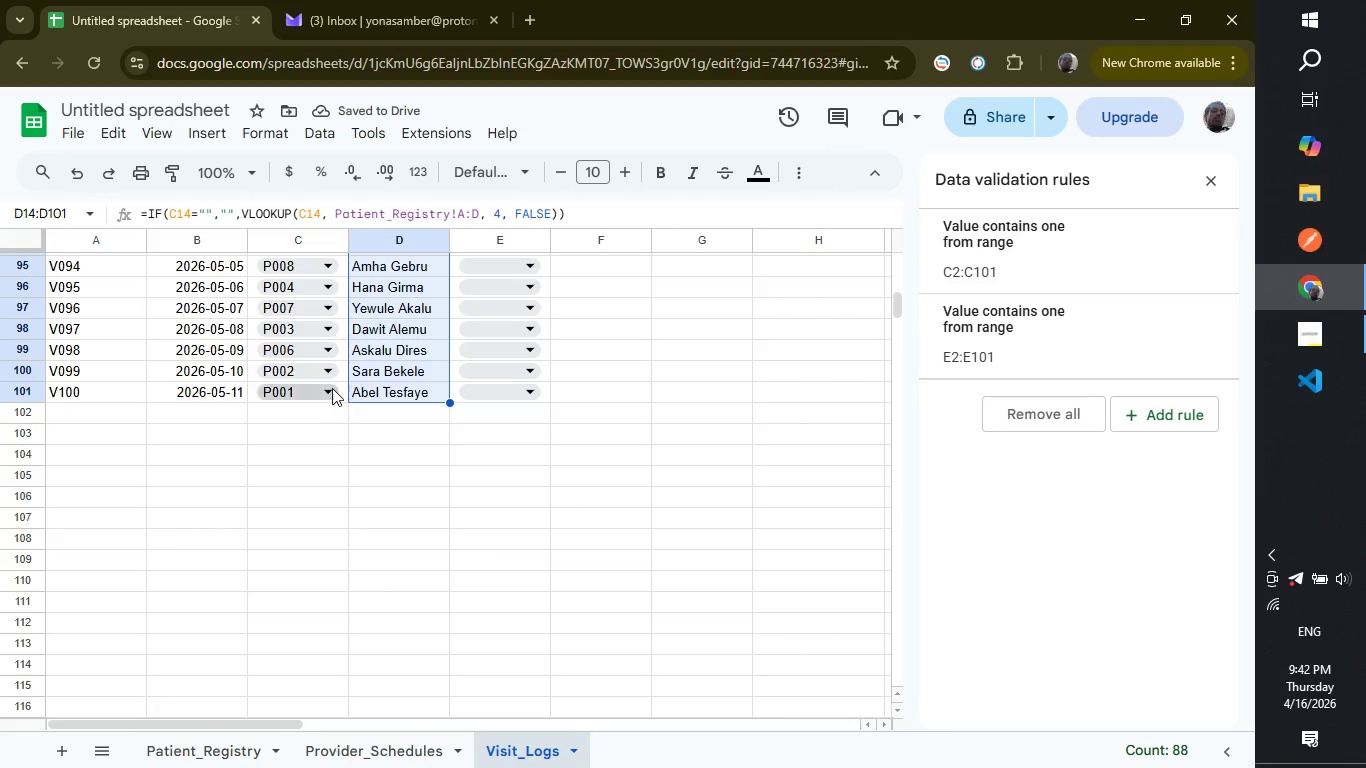 
scroll: coordinate [370, 584], scroll_direction: up, amount: 17.0
 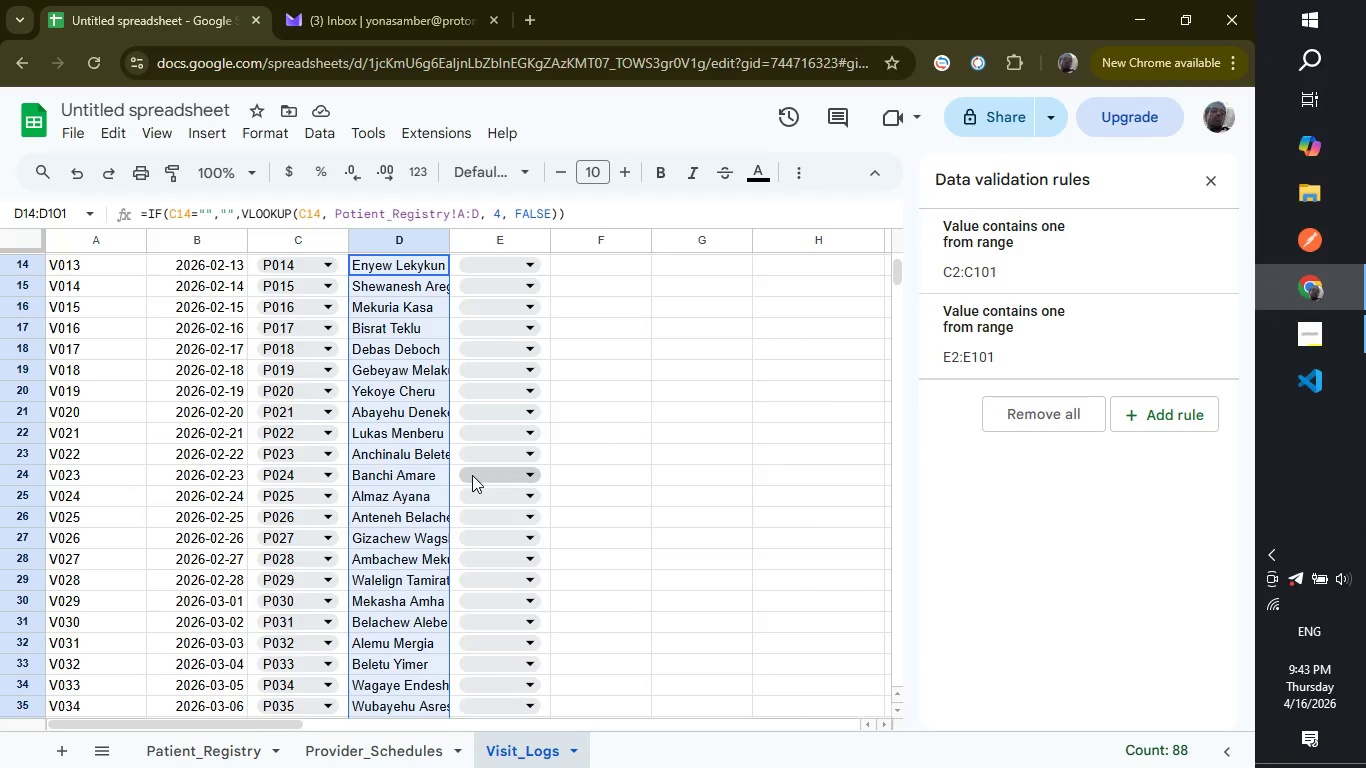 
wait(47.39)
 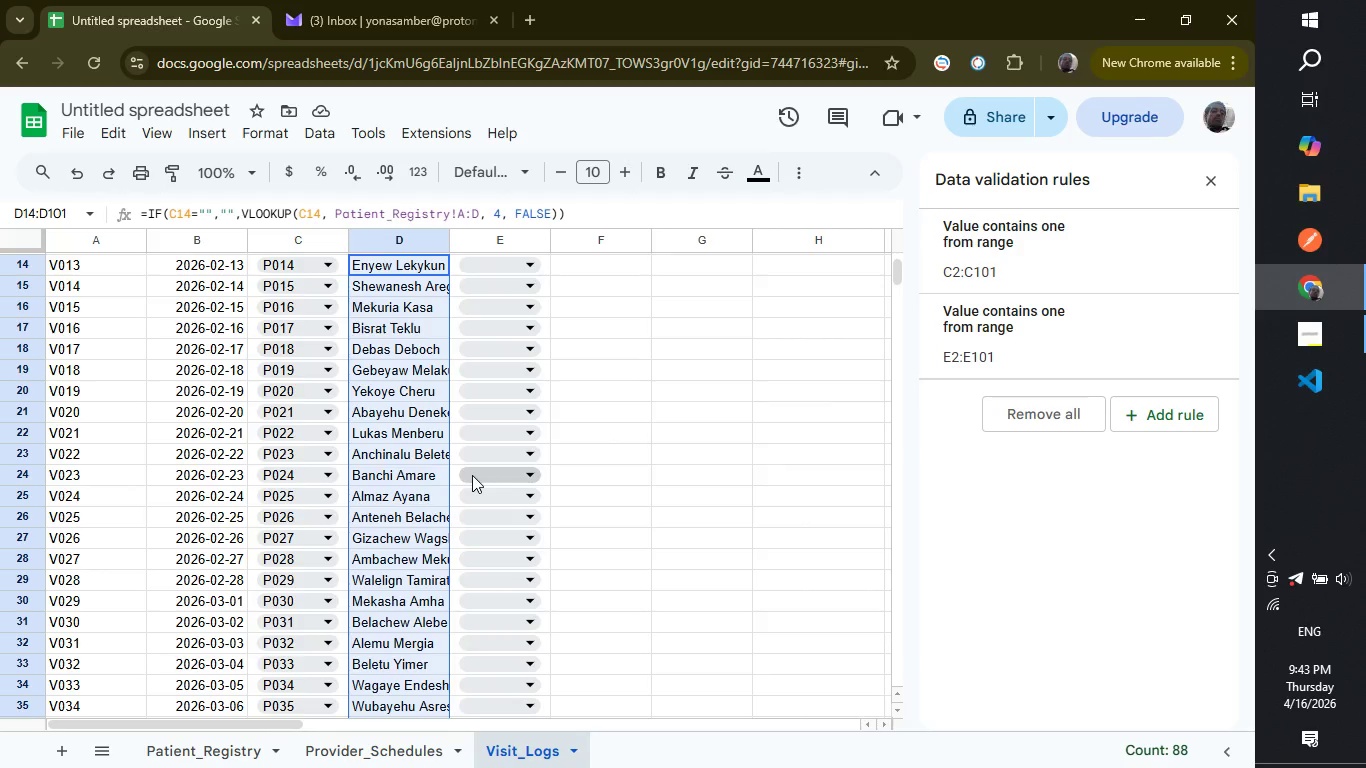 
scroll: coordinate [617, 503], scroll_direction: up, amount: 1.0
 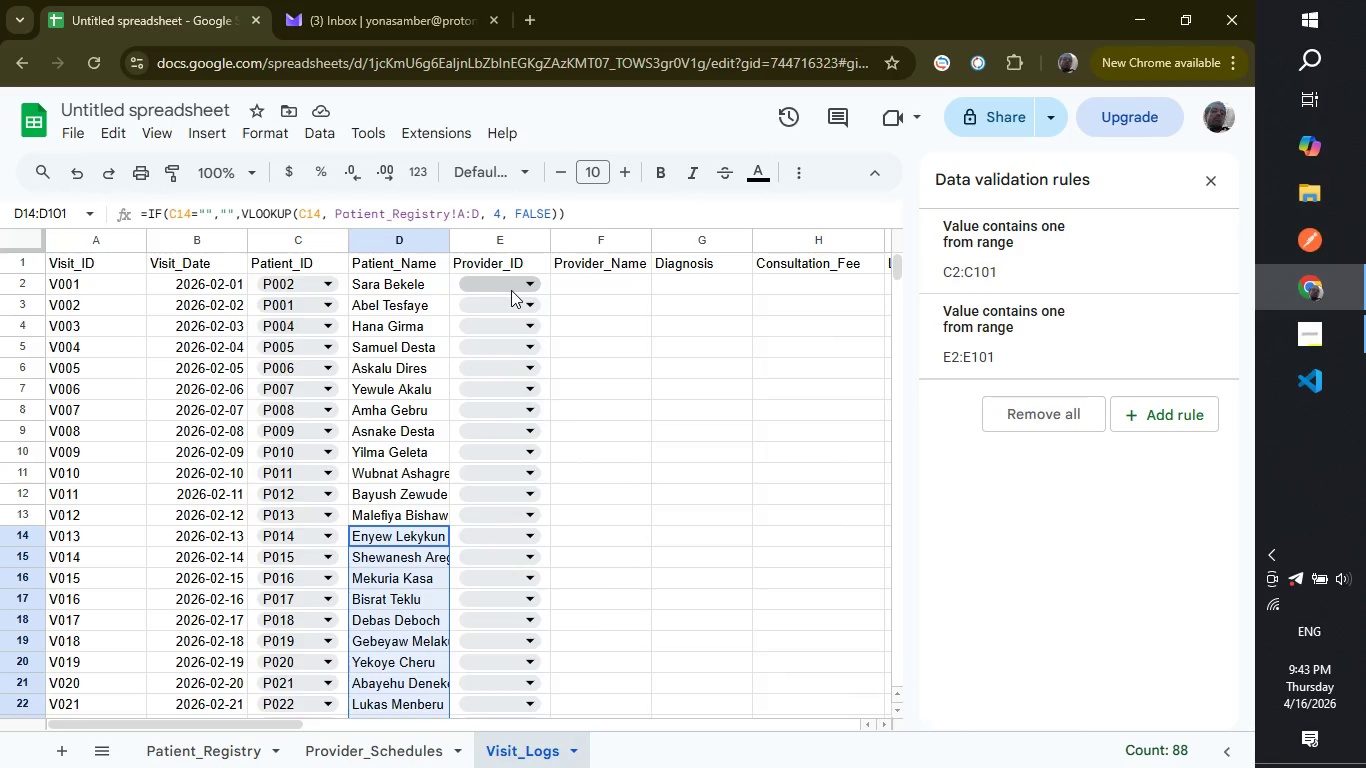 
left_click([511, 290])
 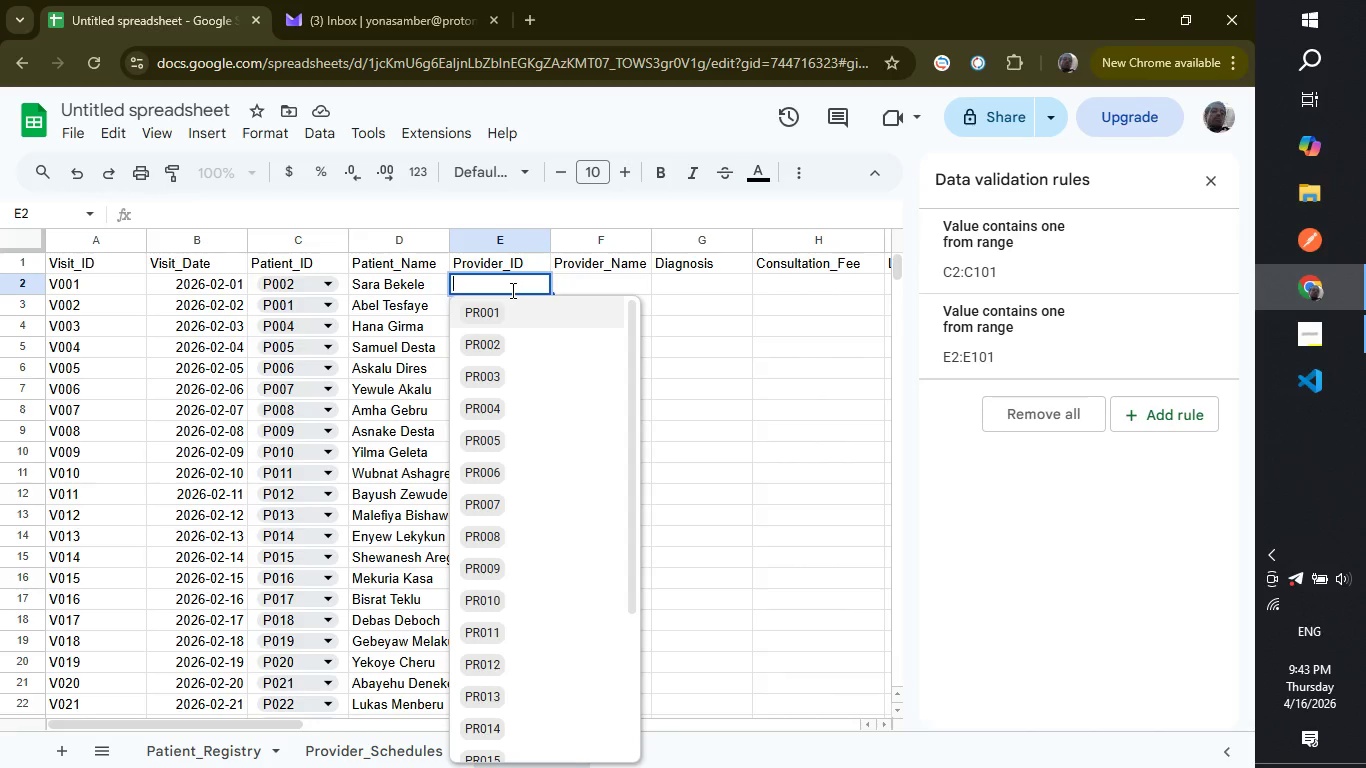 
wait(12.19)
 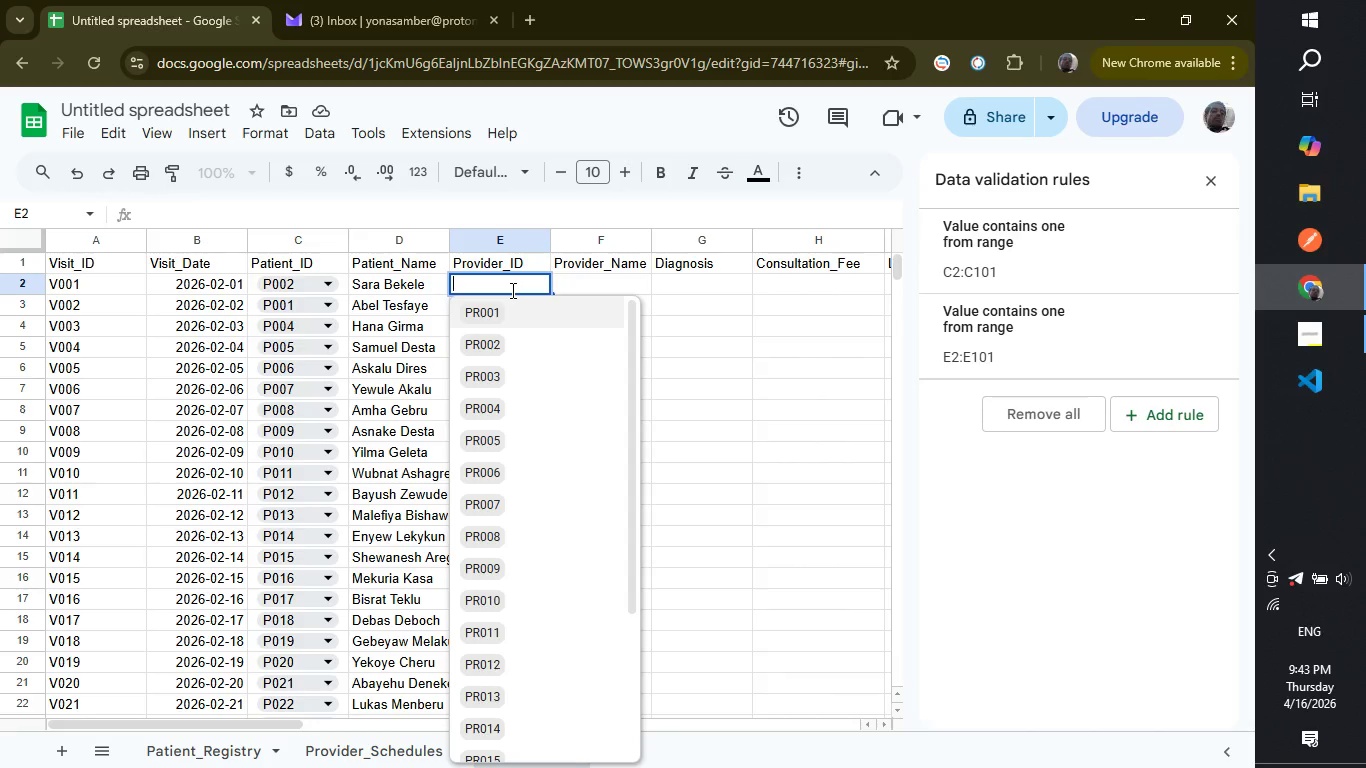 
left_click([595, 280])
 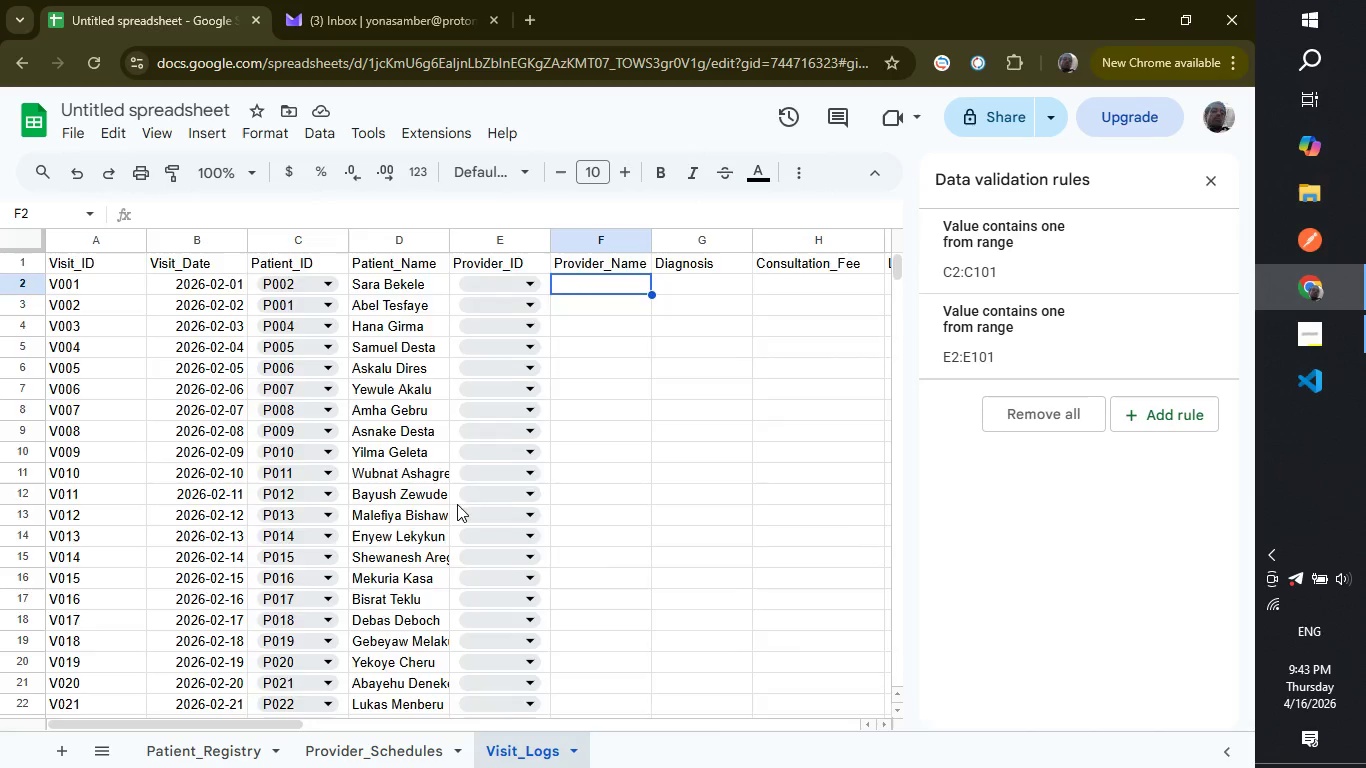 
scroll: coordinate [457, 504], scroll_direction: down, amount: 19.0
 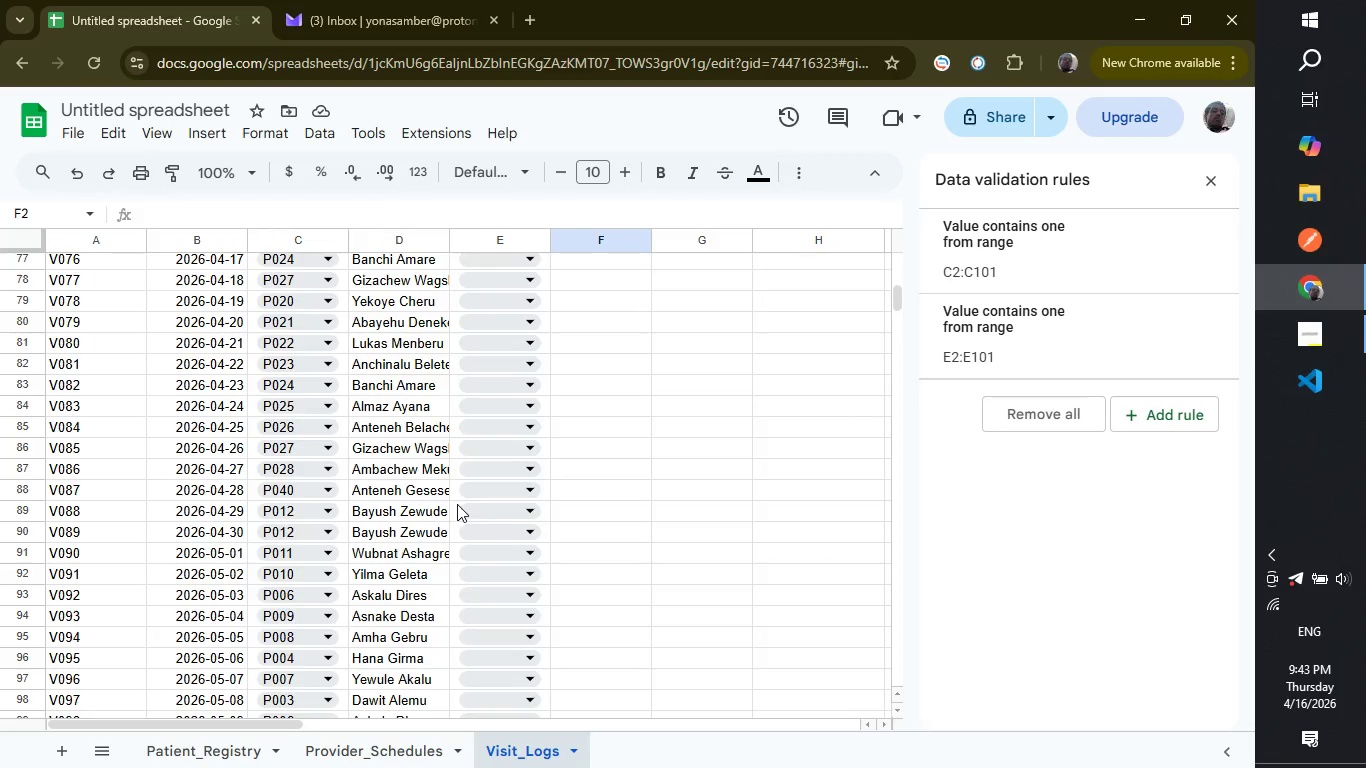 
scroll: coordinate [457, 504], scroll_direction: up, amount: 1.0
 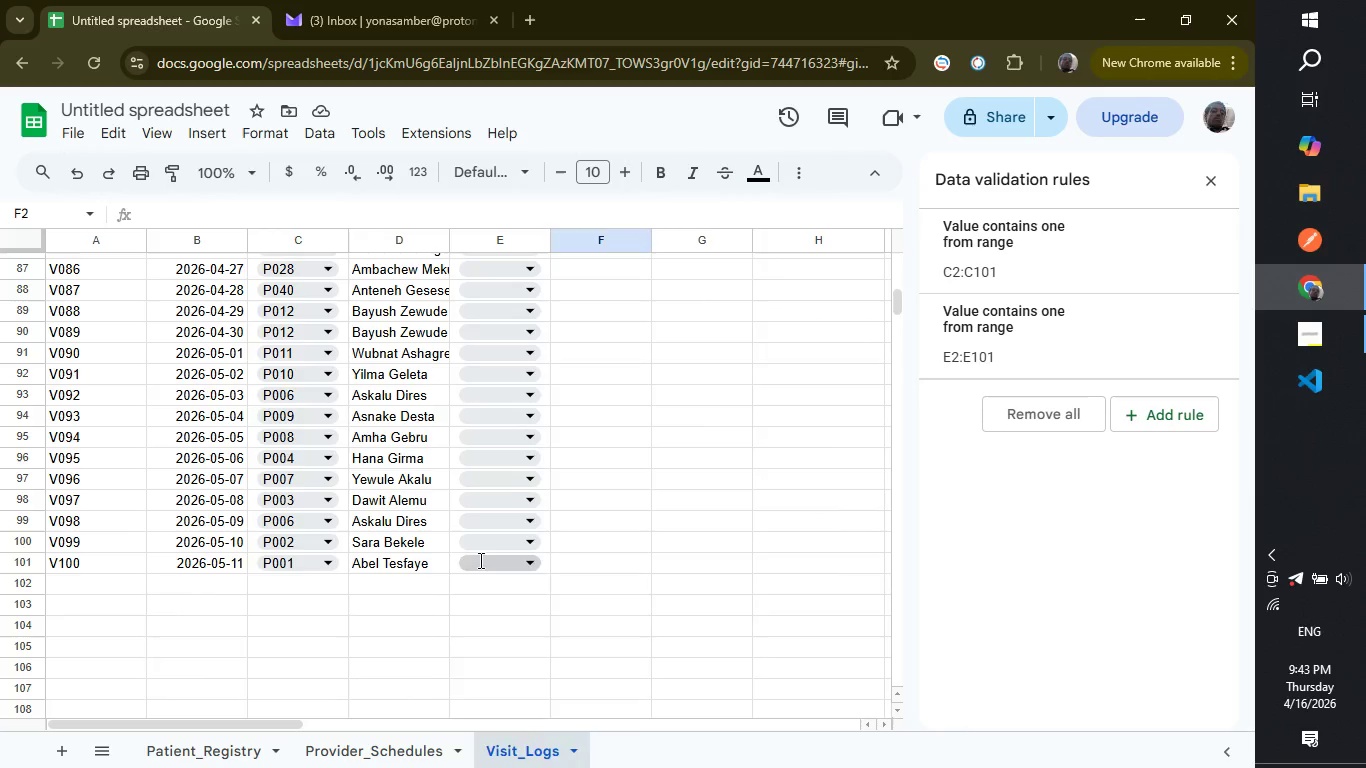 
left_click([479, 560])
 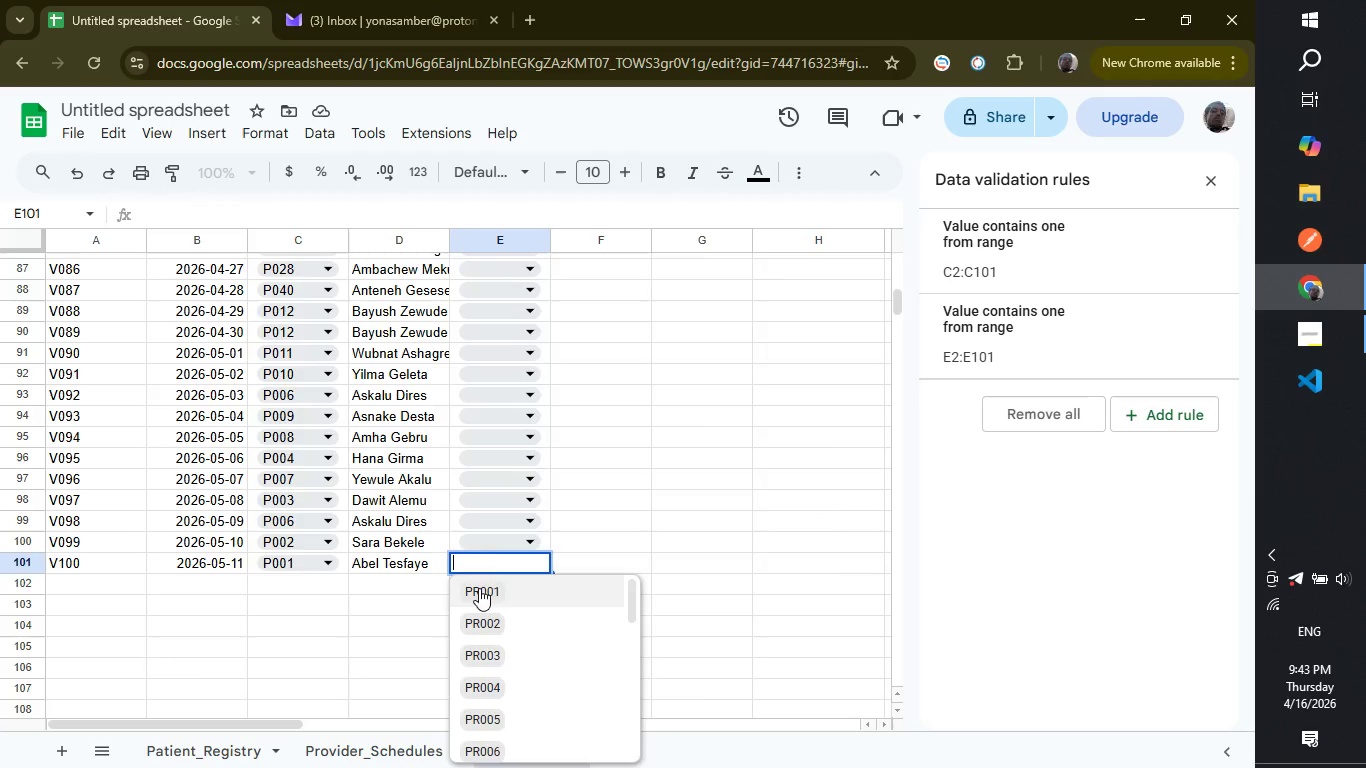 
left_click([479, 588])
 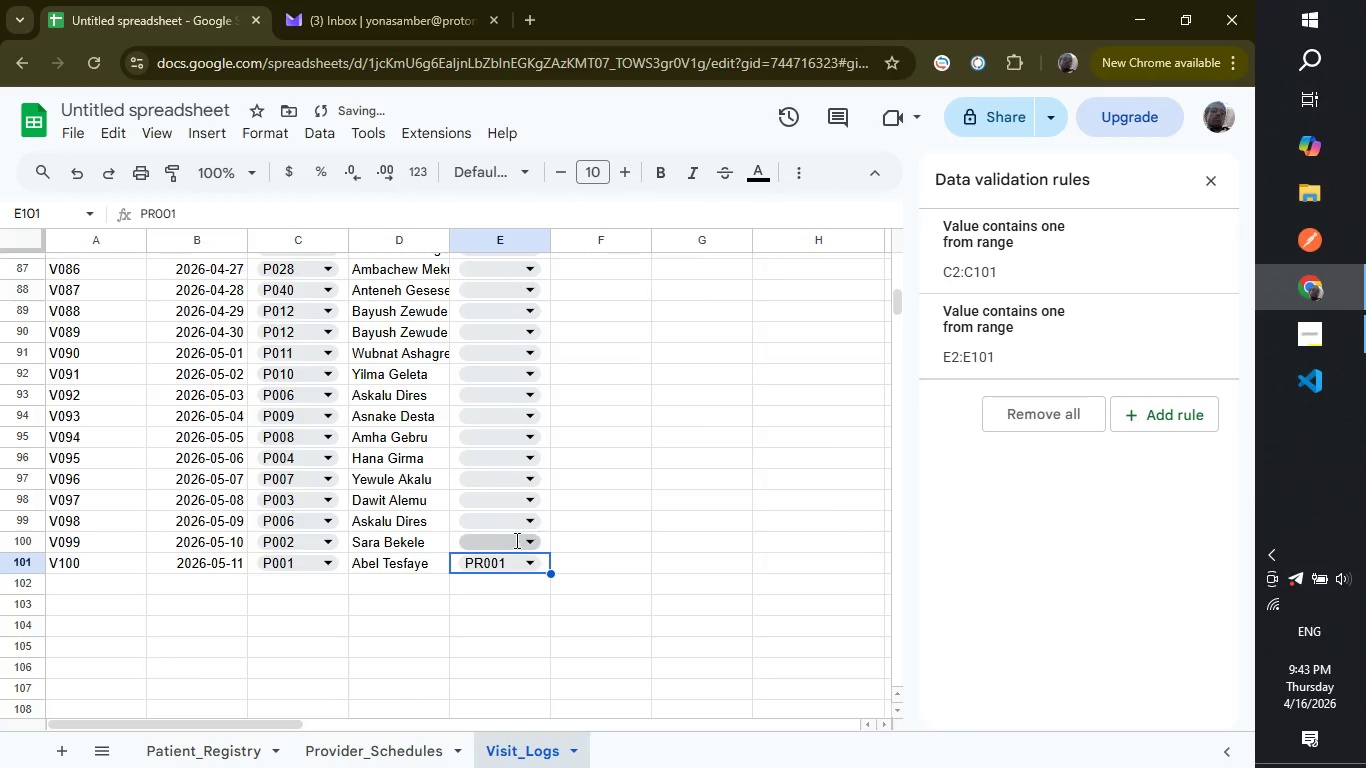 
left_click([515, 540])
 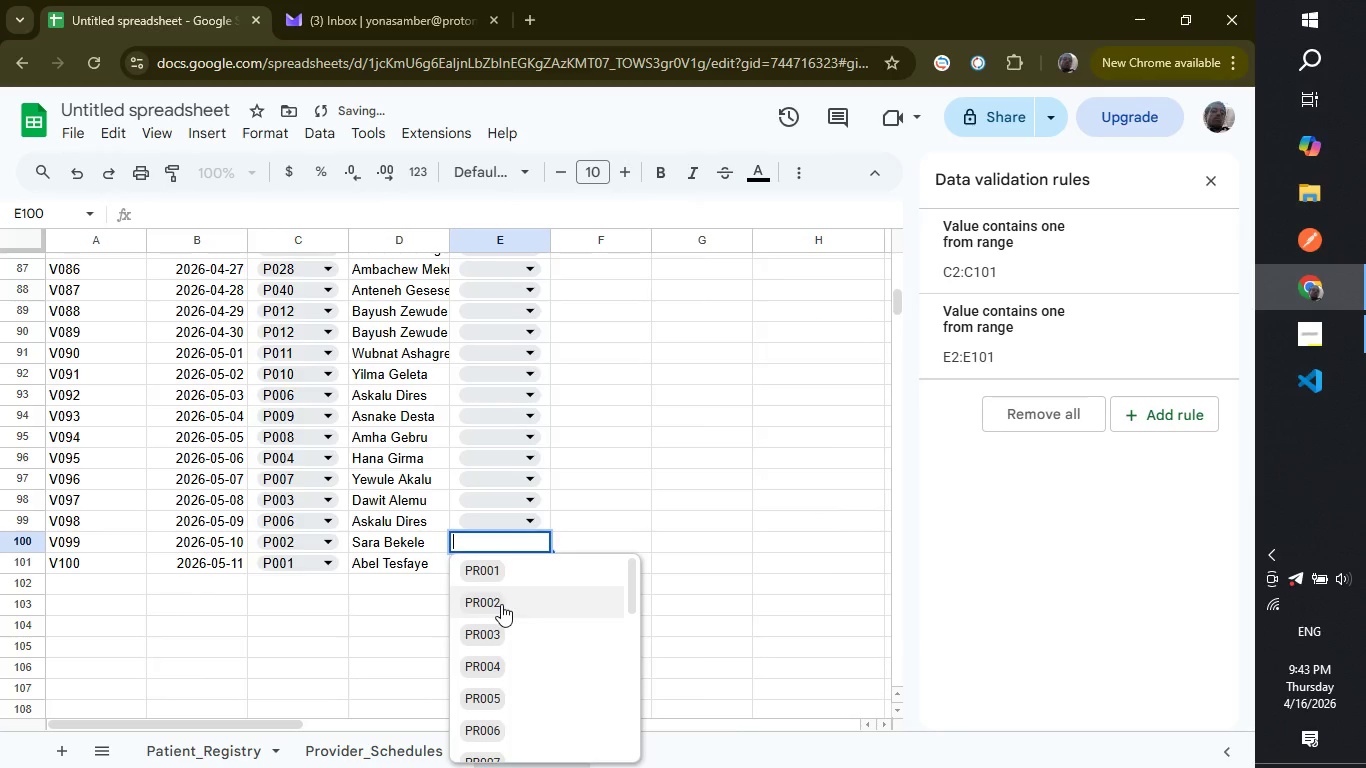 
left_click([501, 604])
 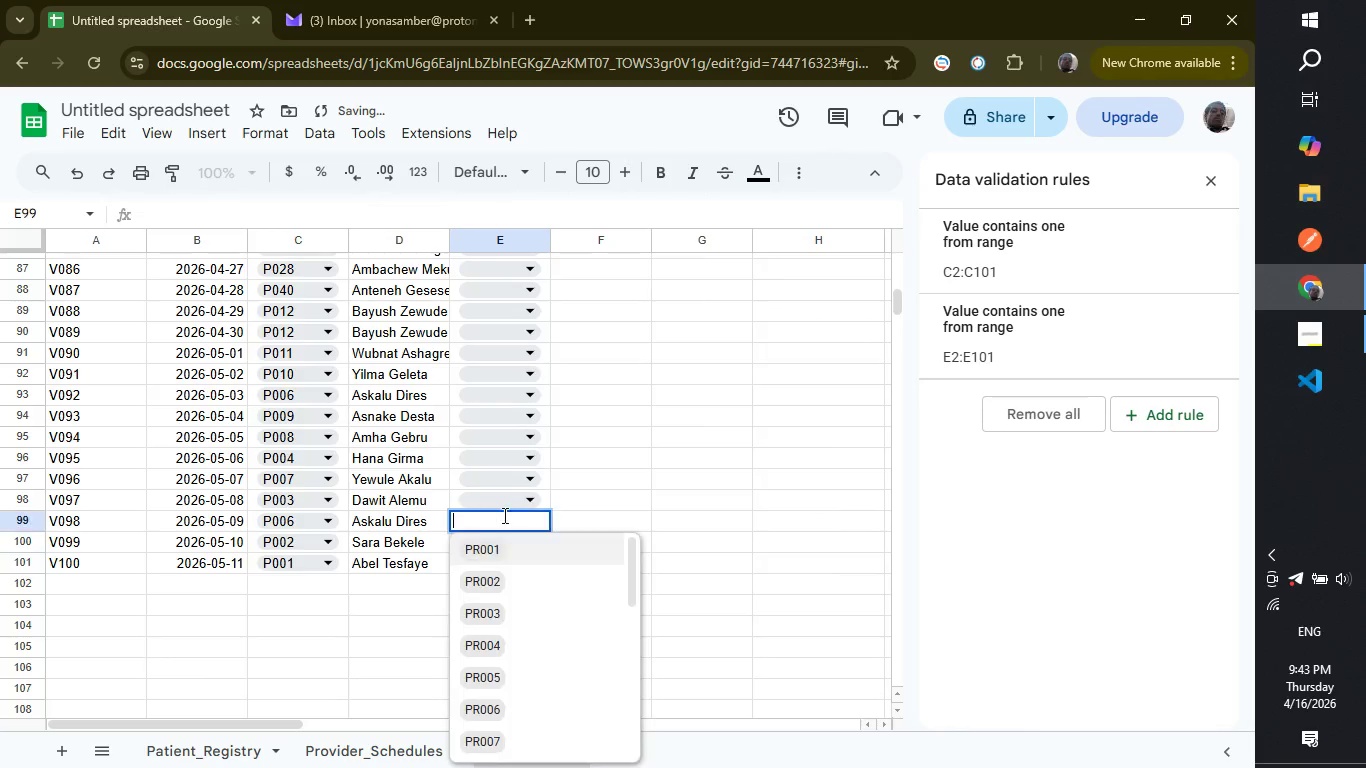 
left_click([503, 515])
 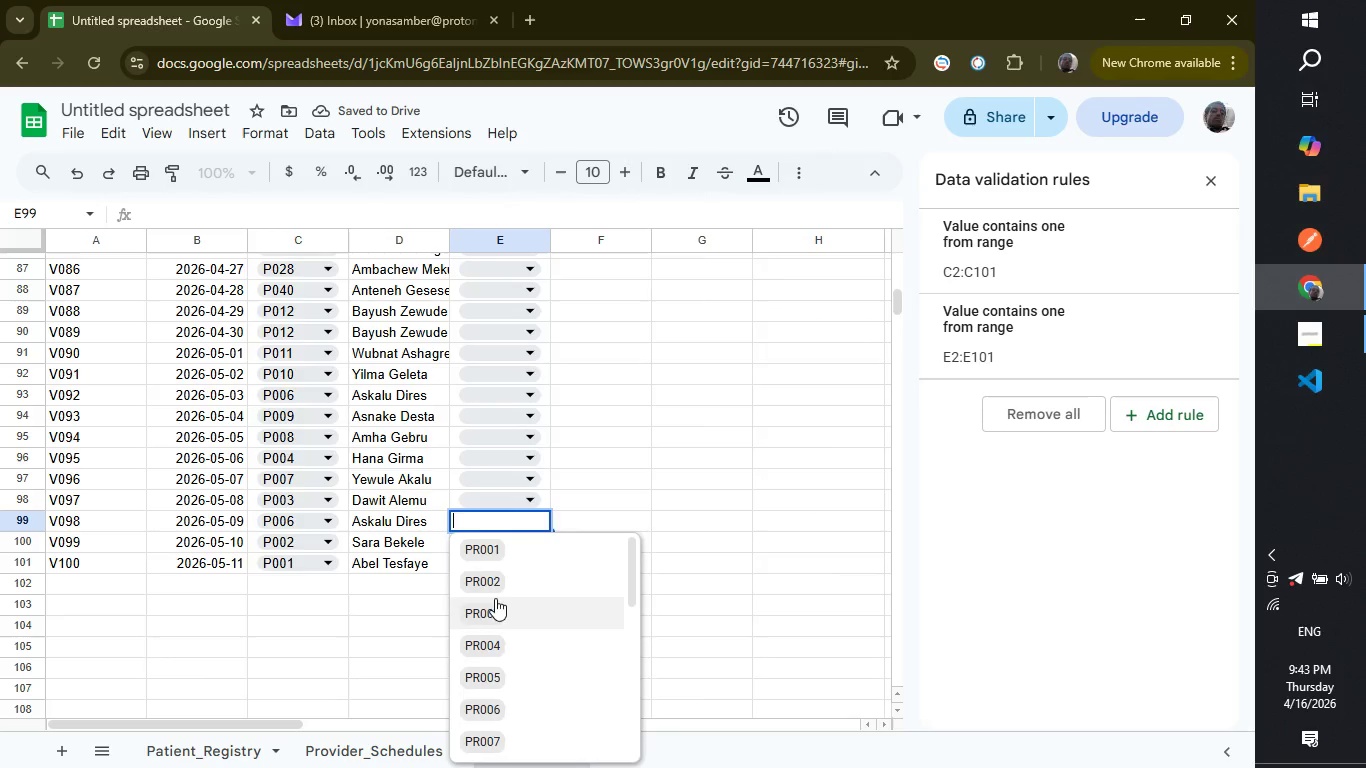 
left_click([495, 598])
 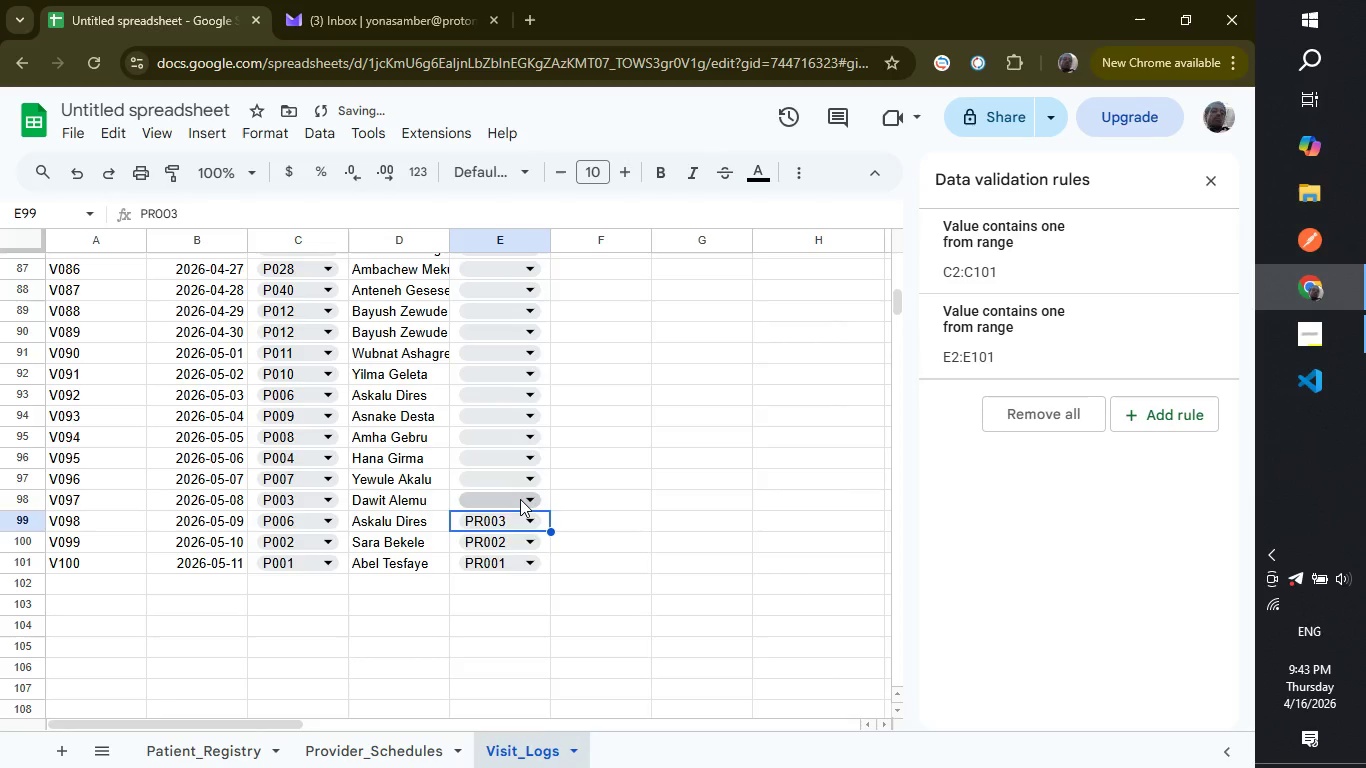 
left_click([520, 499])
 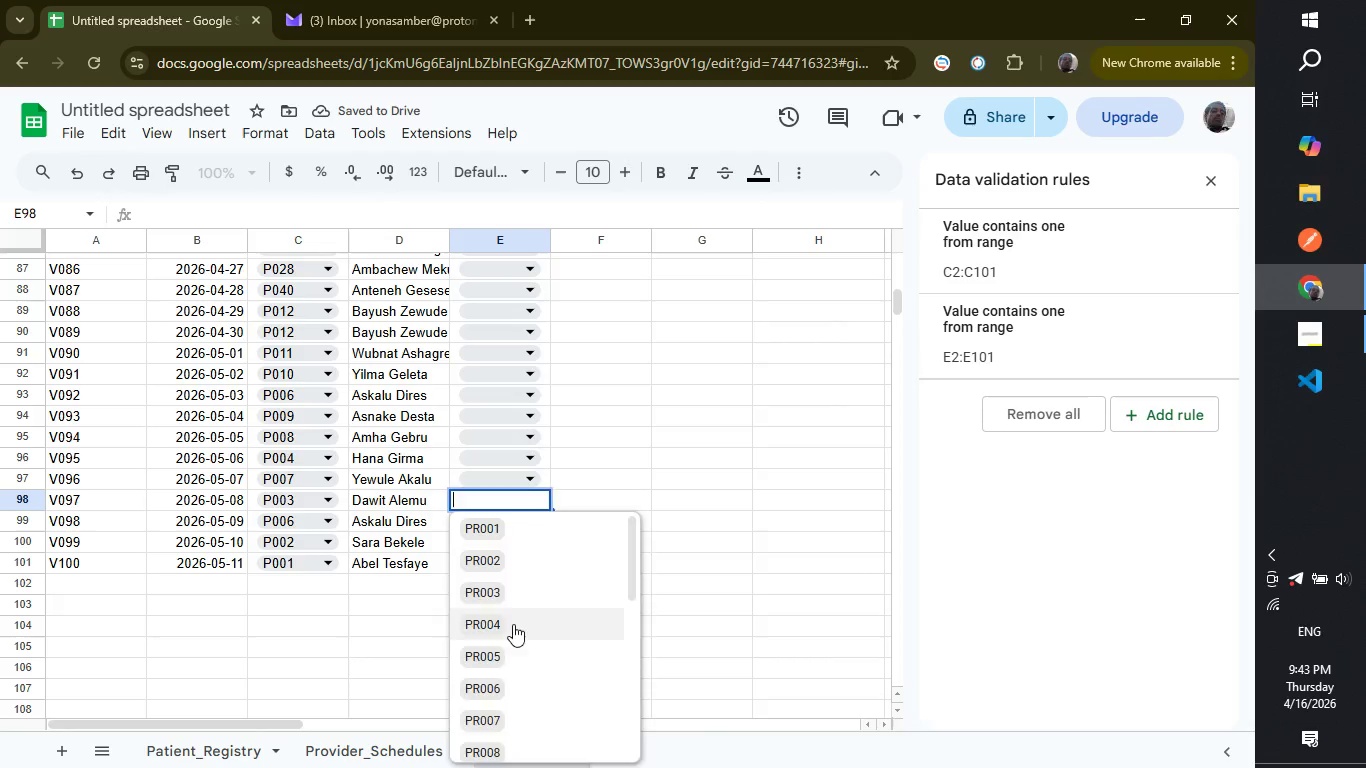 
left_click([513, 624])
 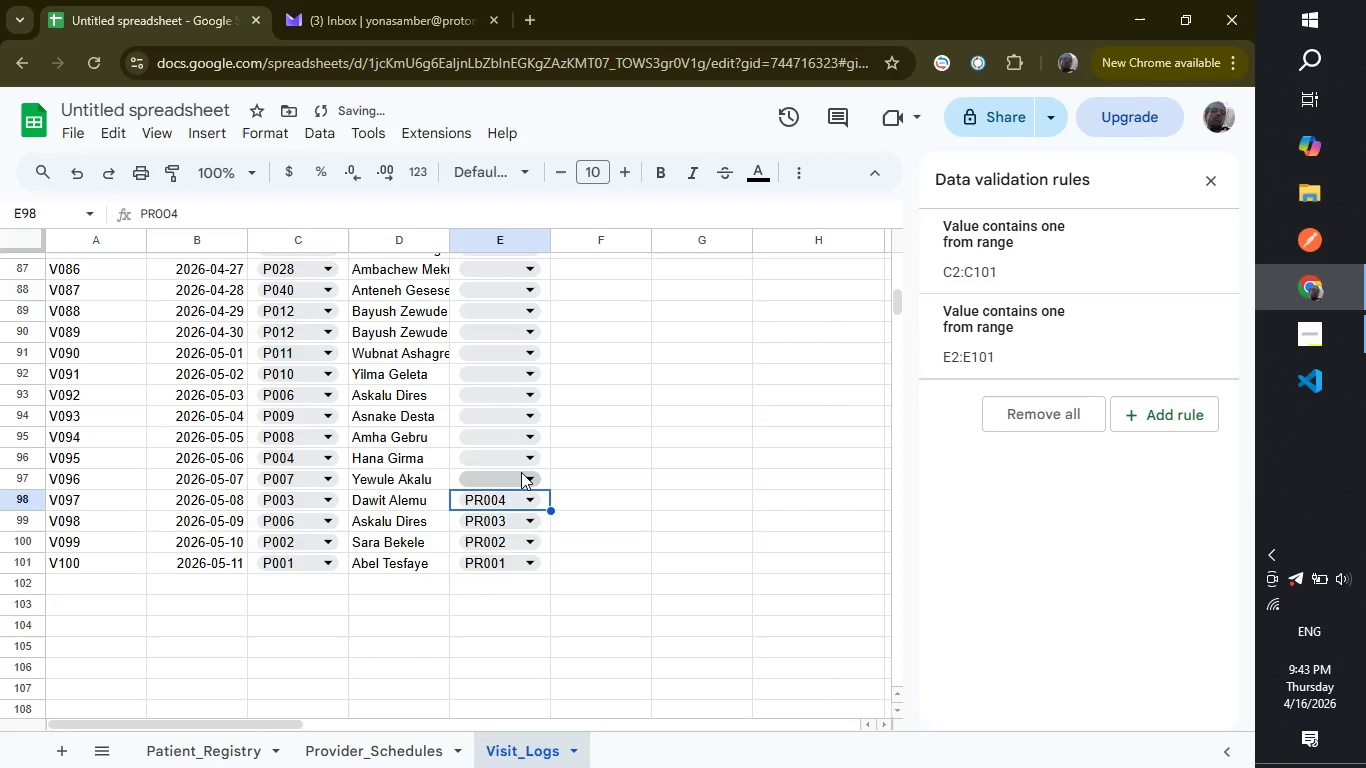 
left_click([521, 472])
 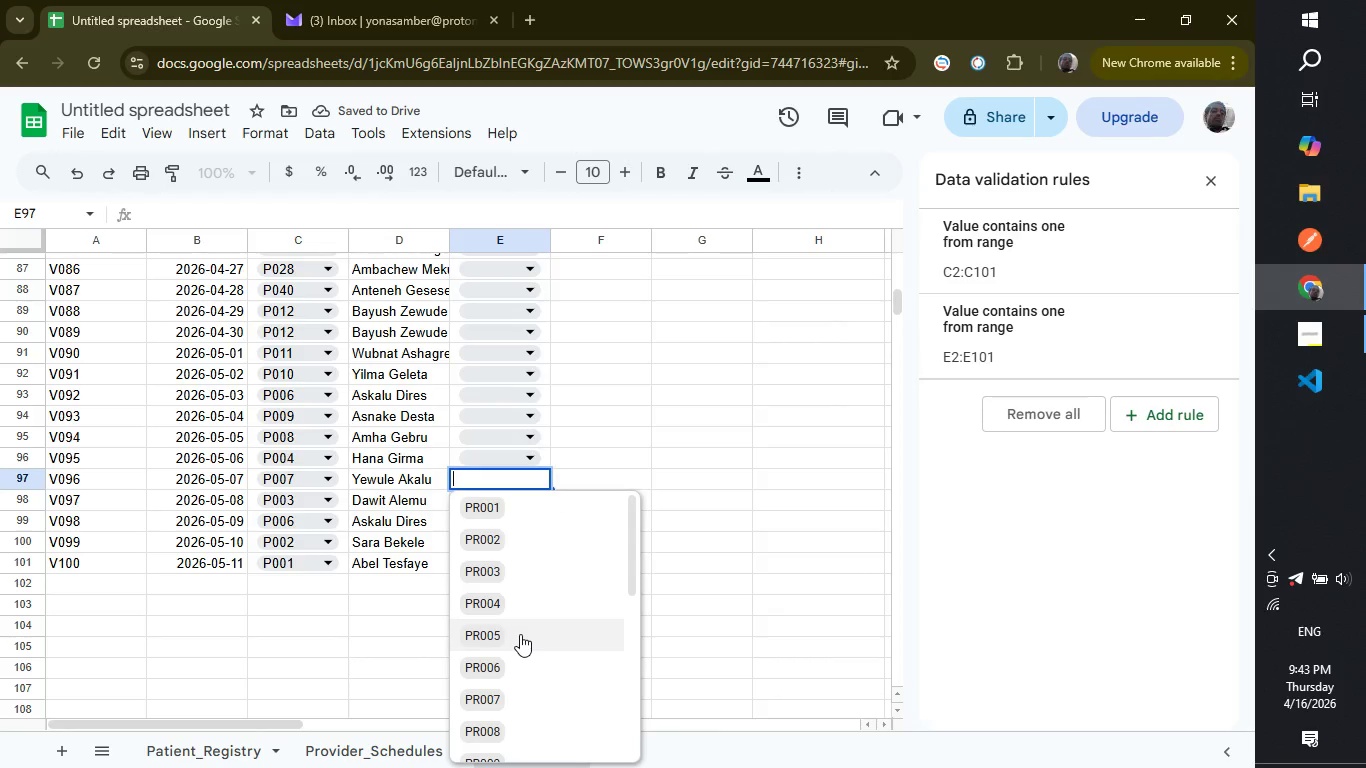 
left_click([520, 634])
 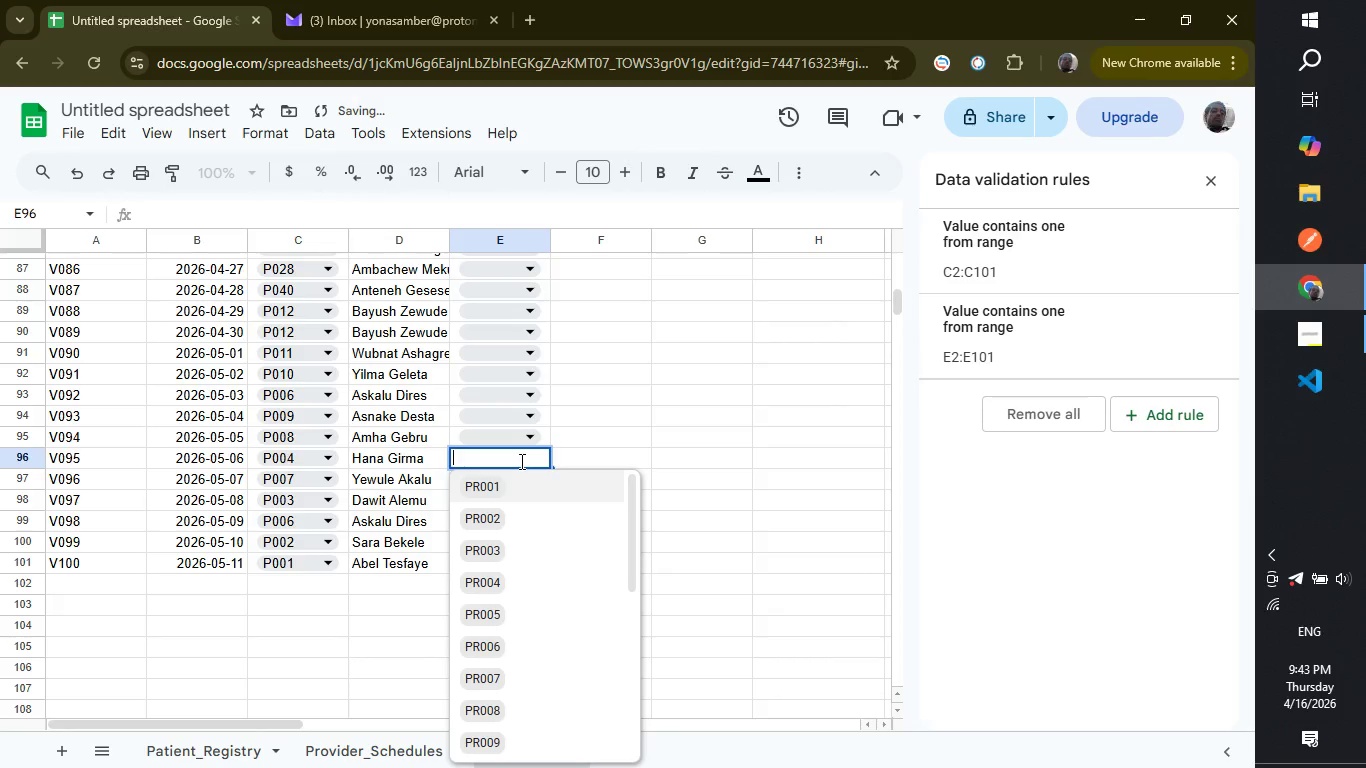 
left_click([520, 461])
 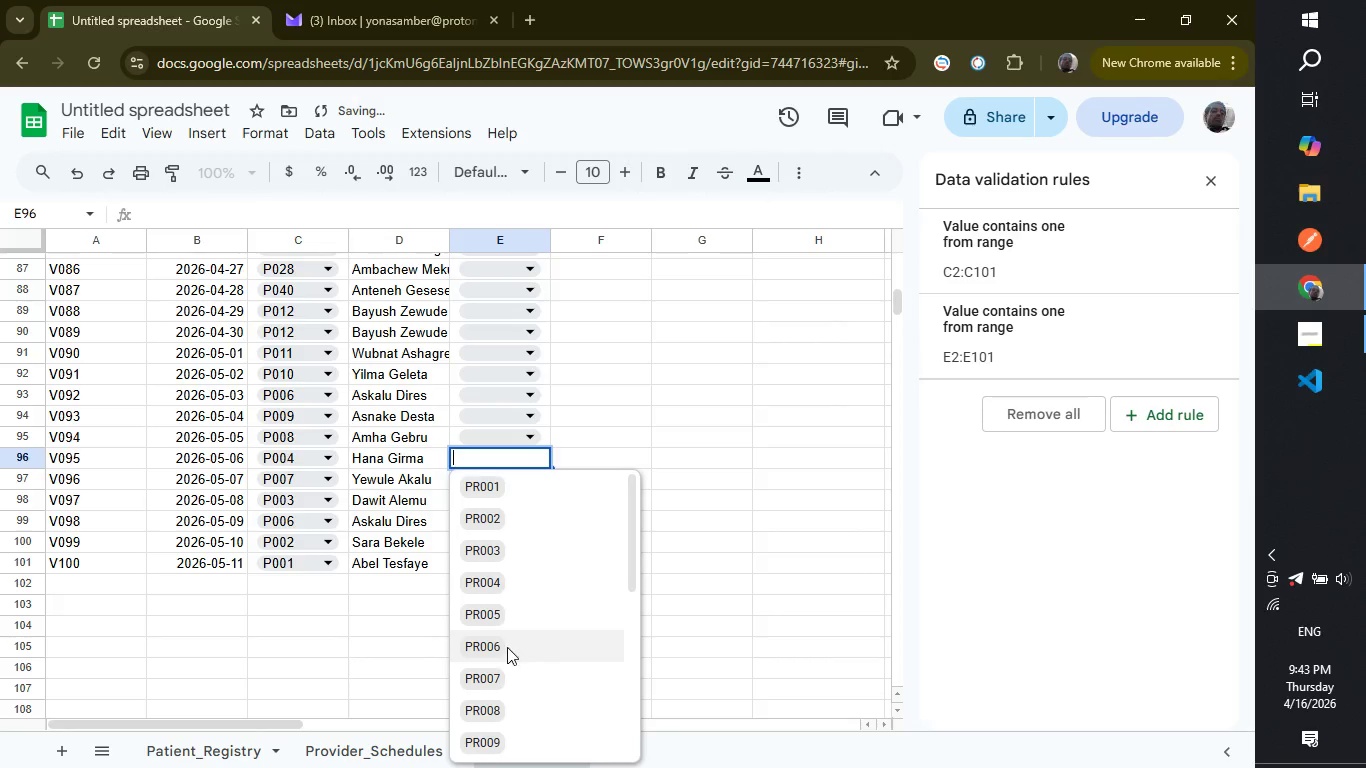 
left_click([507, 647])
 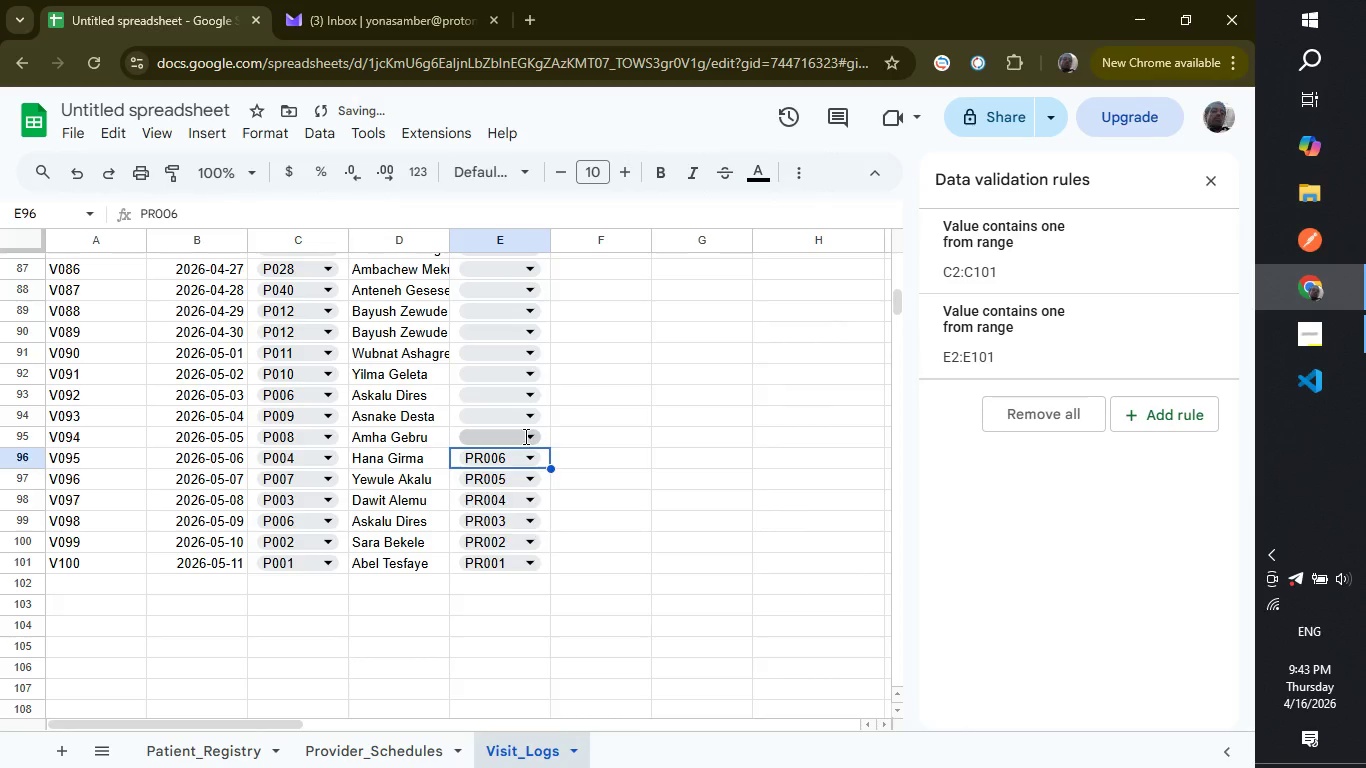 
left_click([524, 436])
 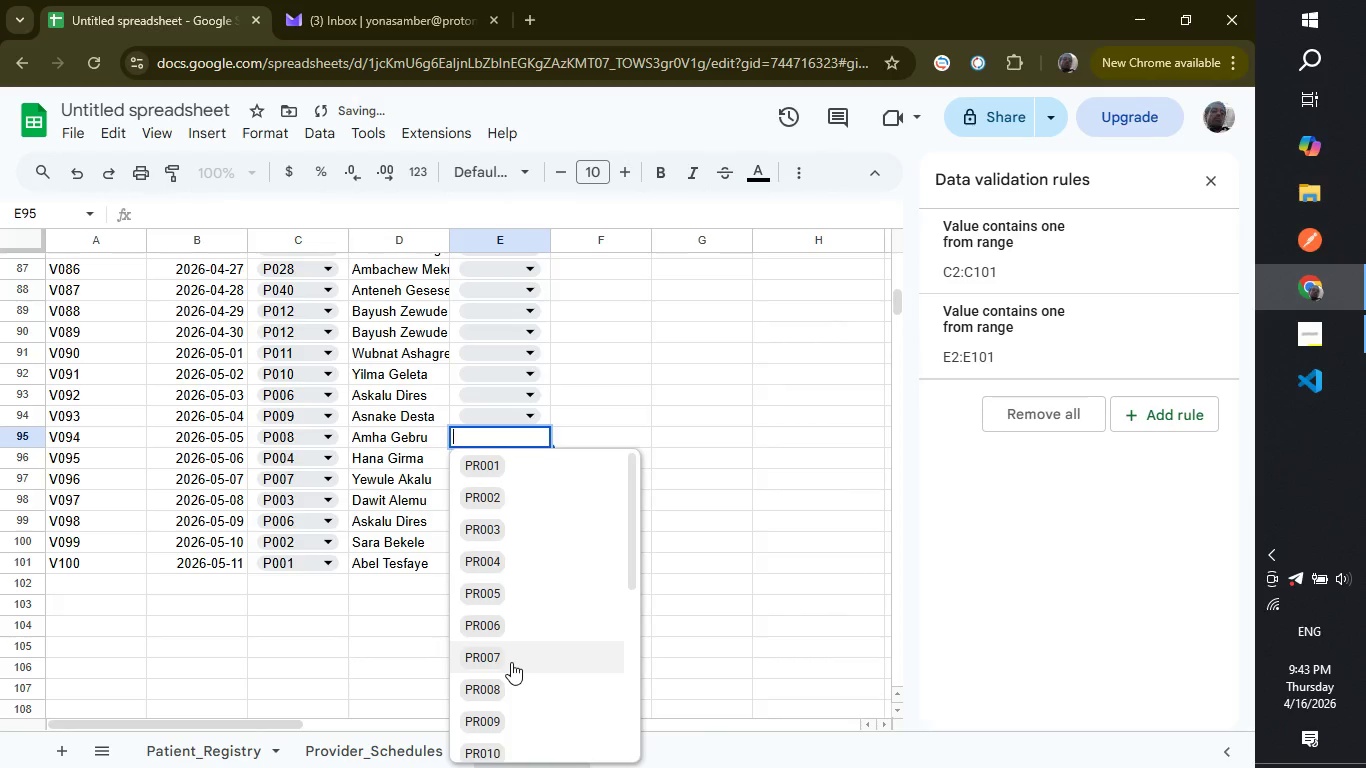 
left_click([511, 662])
 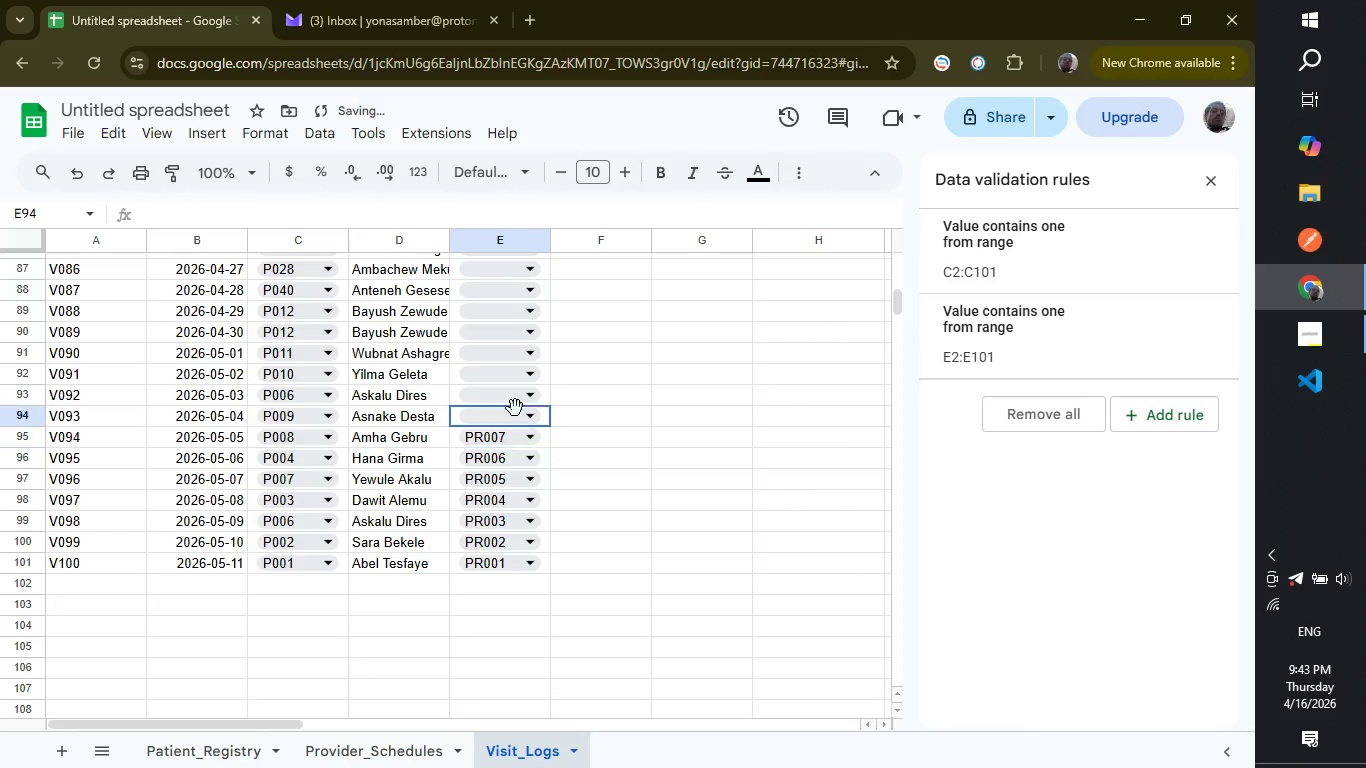 
left_click([515, 408])
 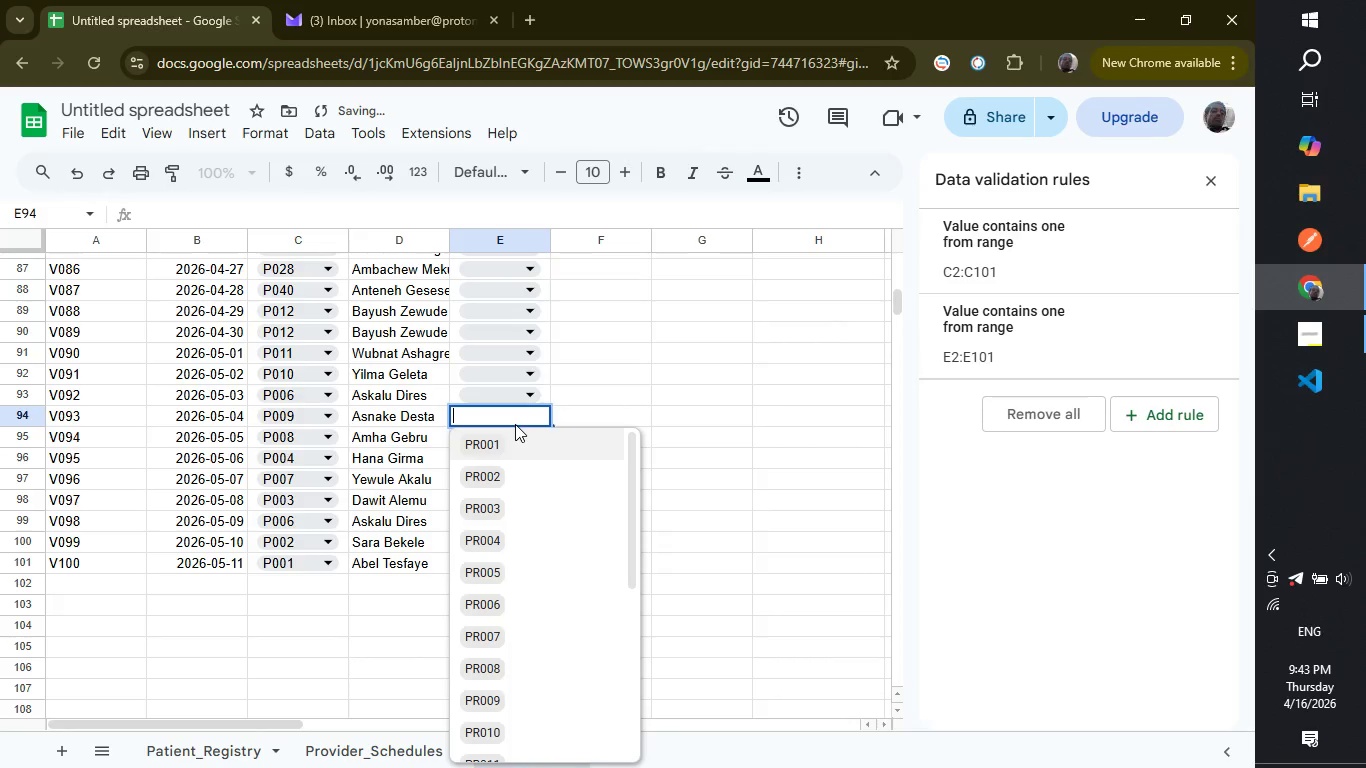 
left_click([515, 424])
 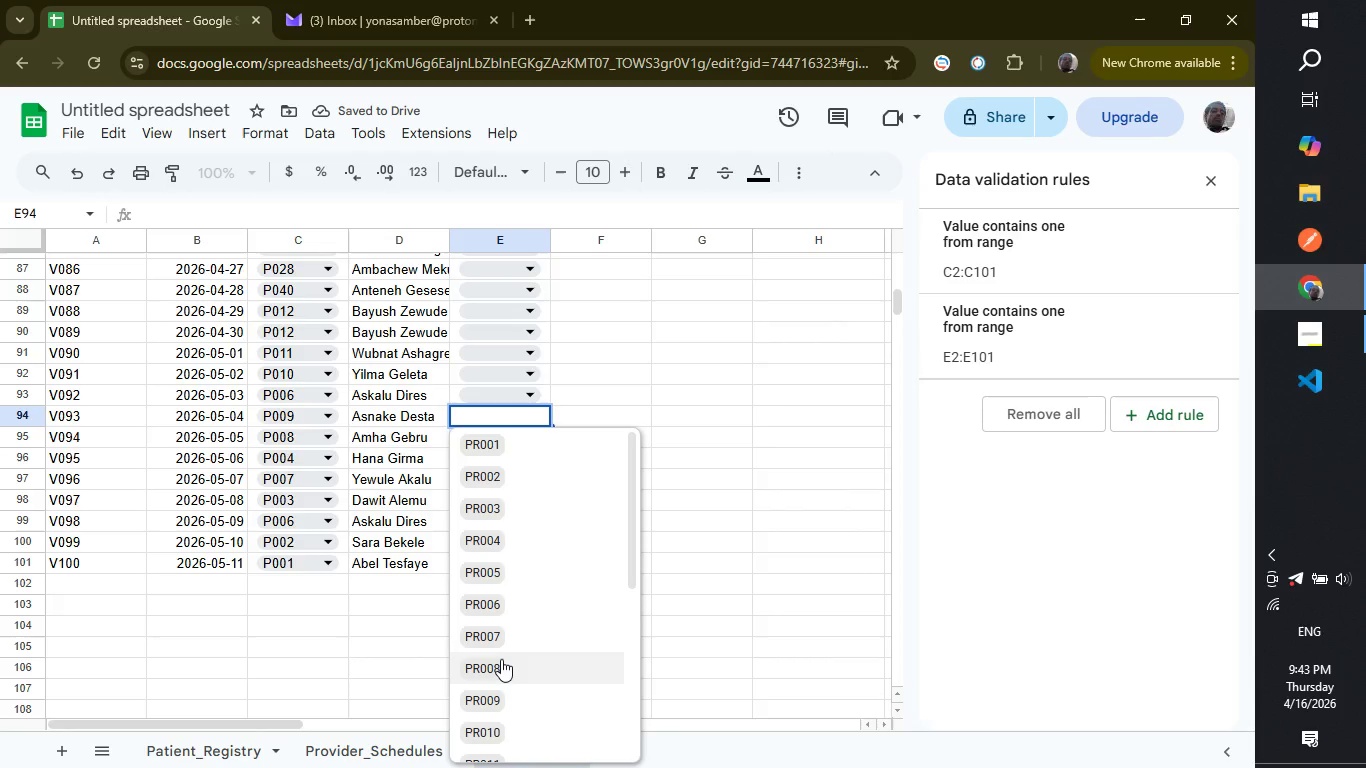 
left_click([501, 659])
 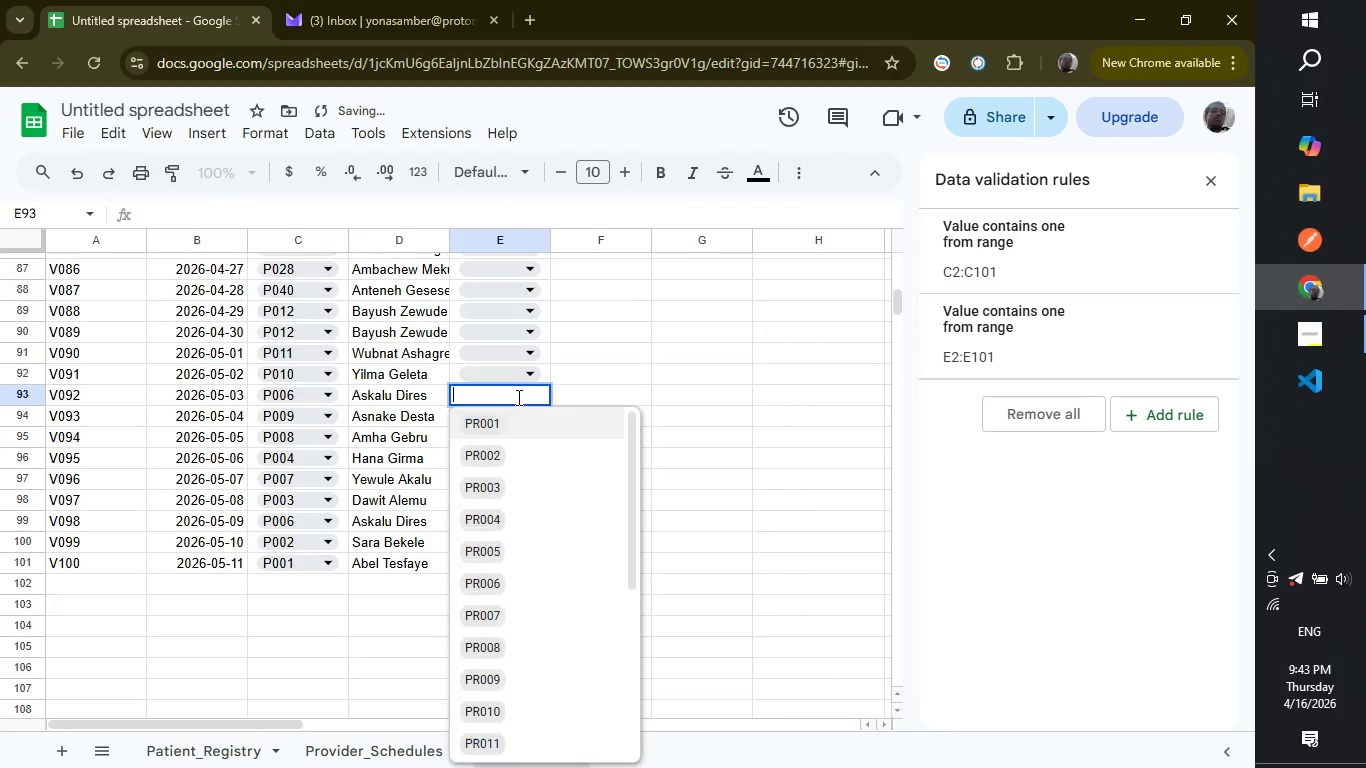 
left_click([517, 397])
 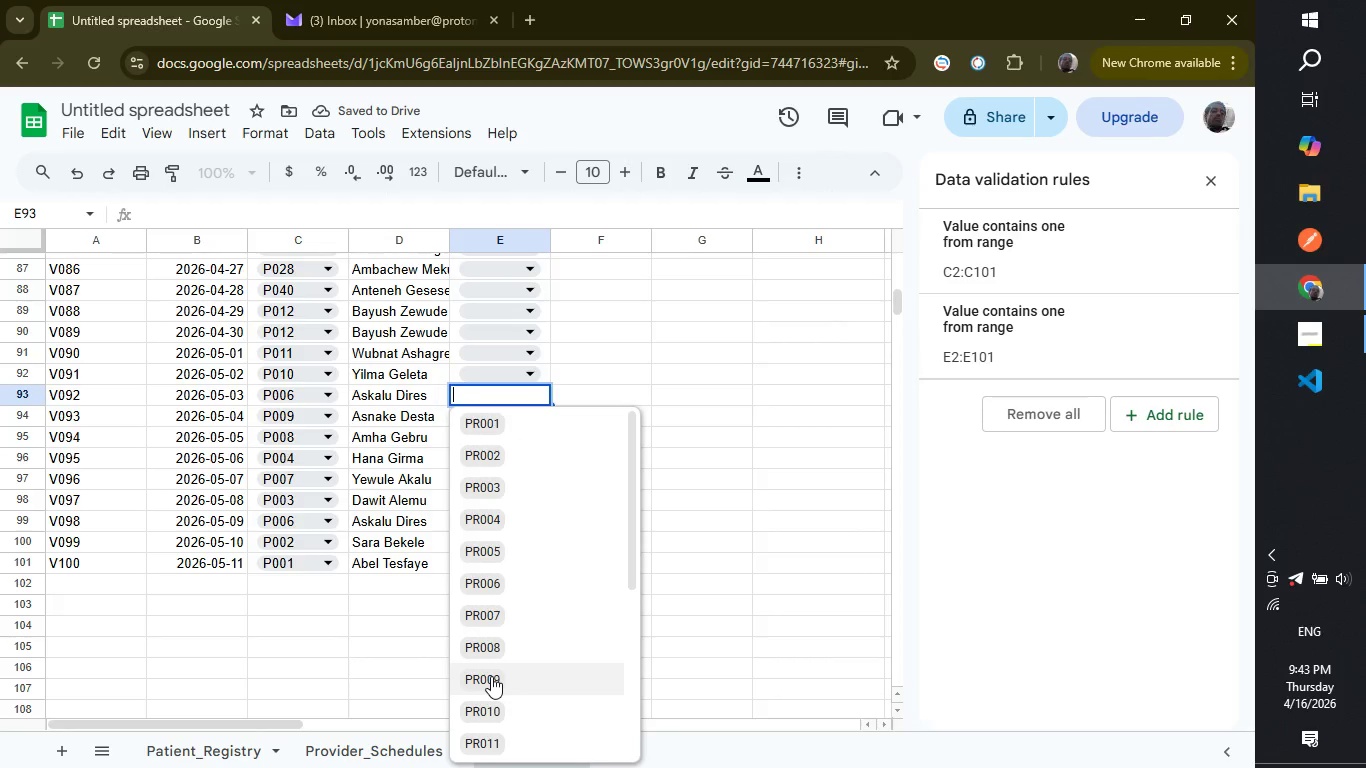 
left_click([491, 676])
 